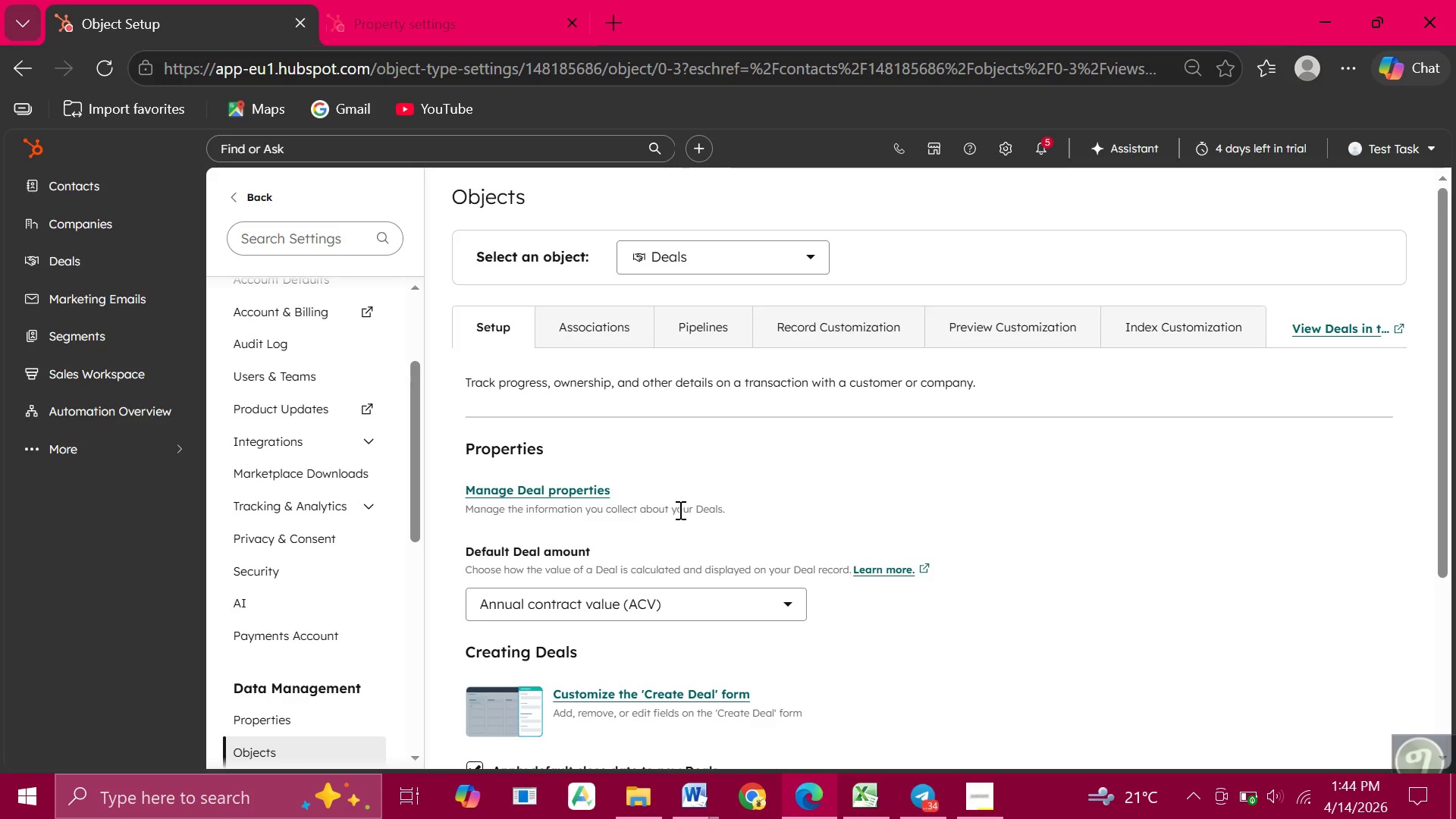 
left_click([704, 332])
 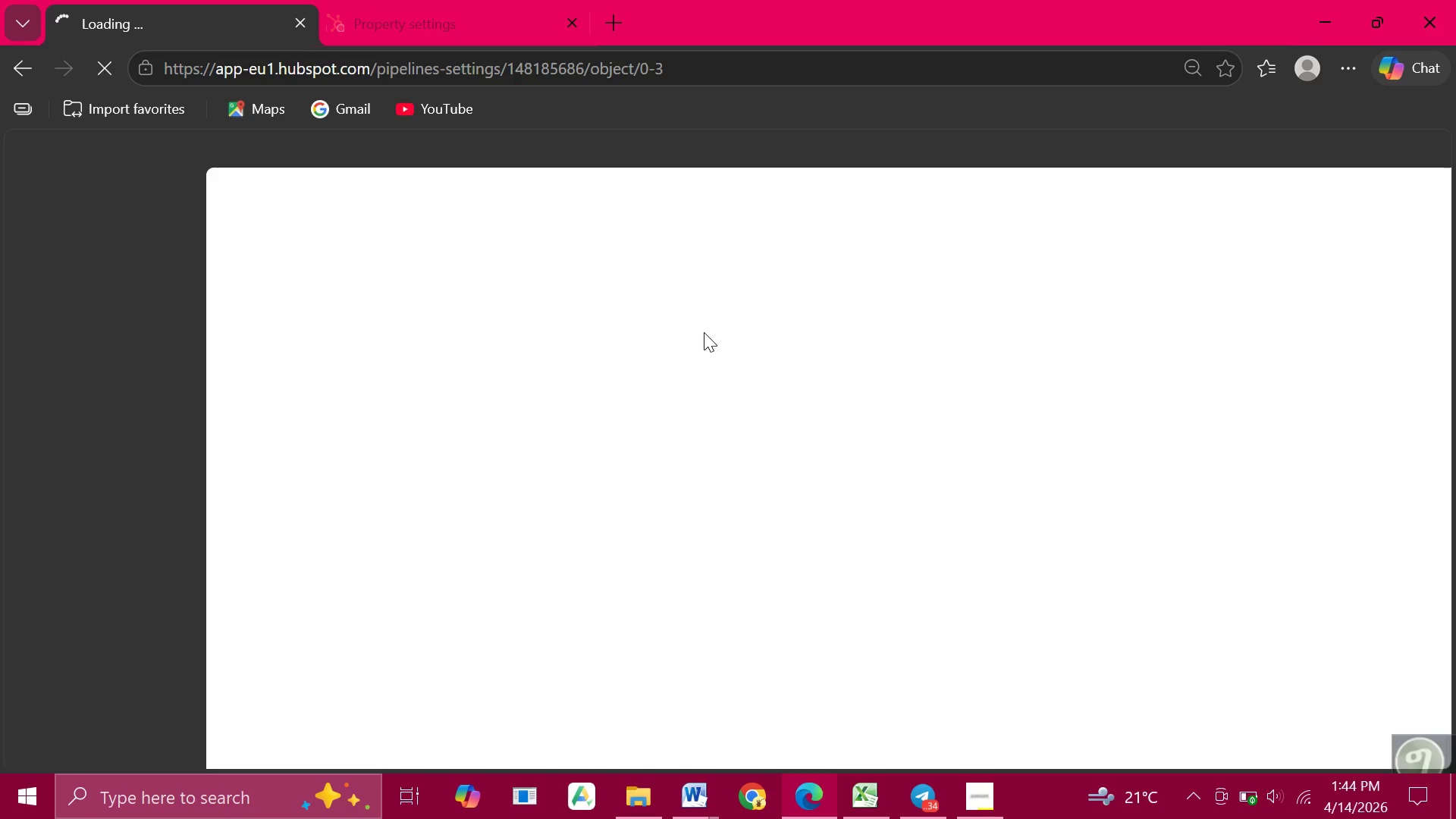 
wait(14.53)
 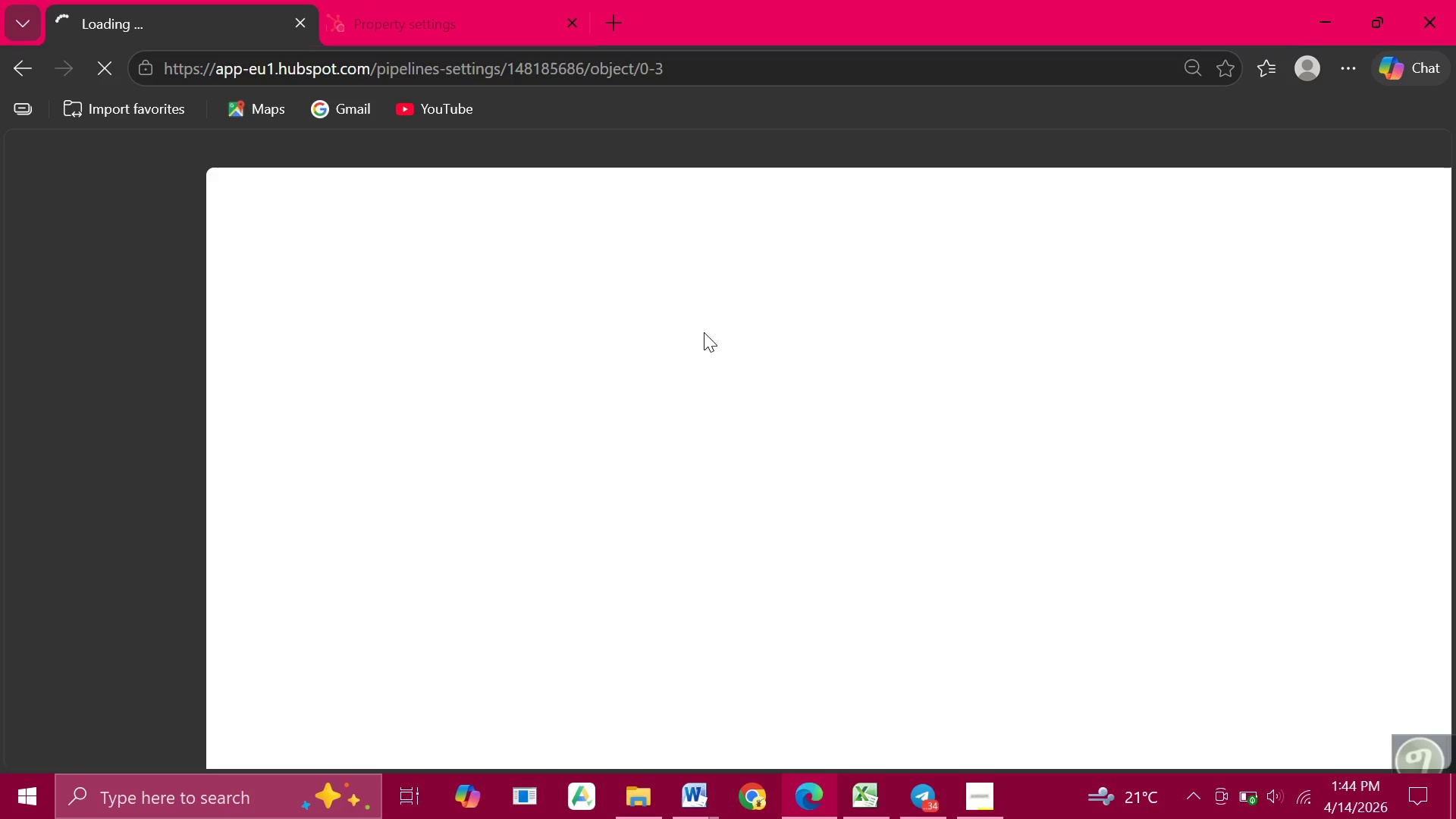 
mouse_move([631, 522])
 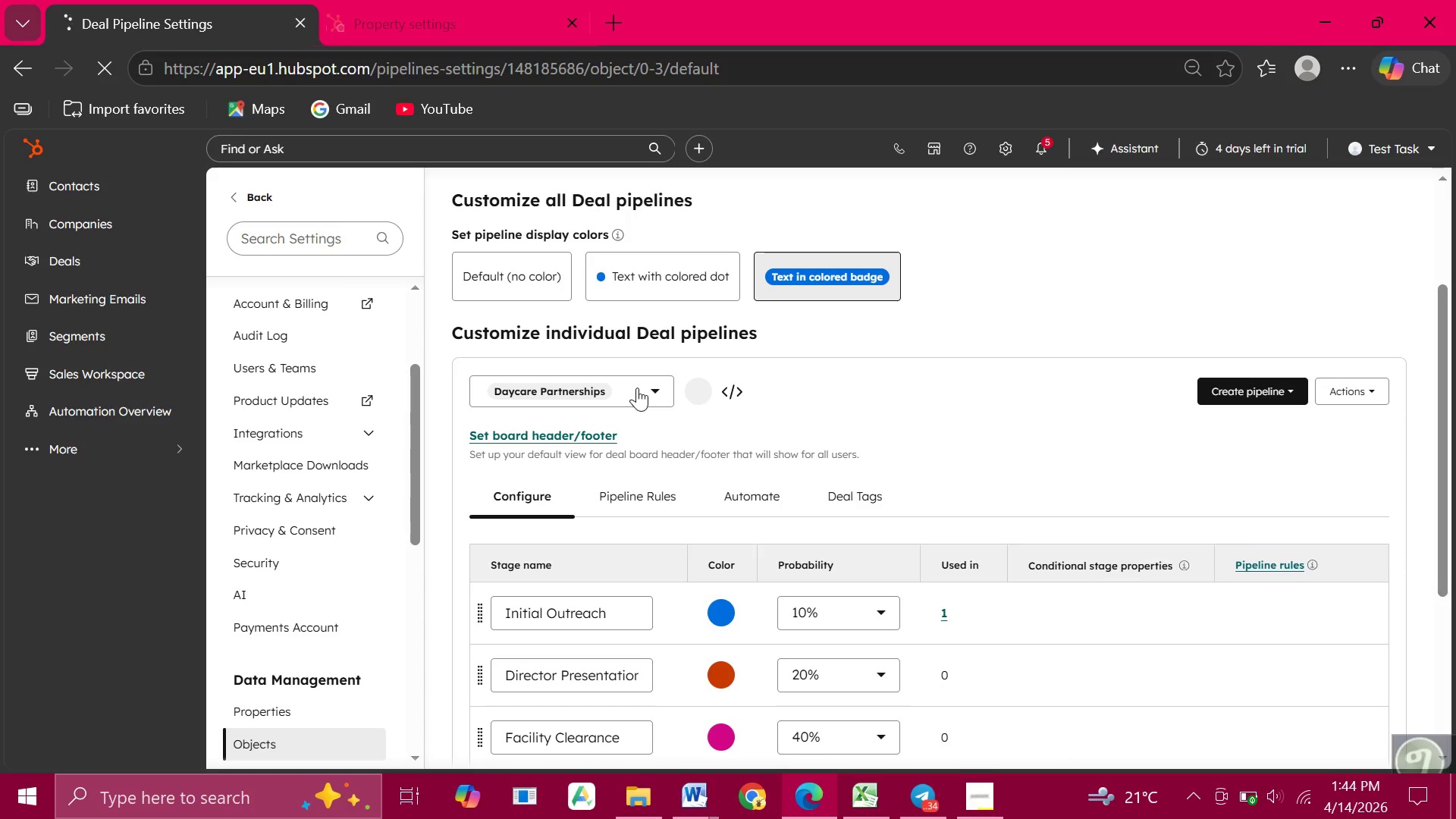 
left_click([637, 388])
 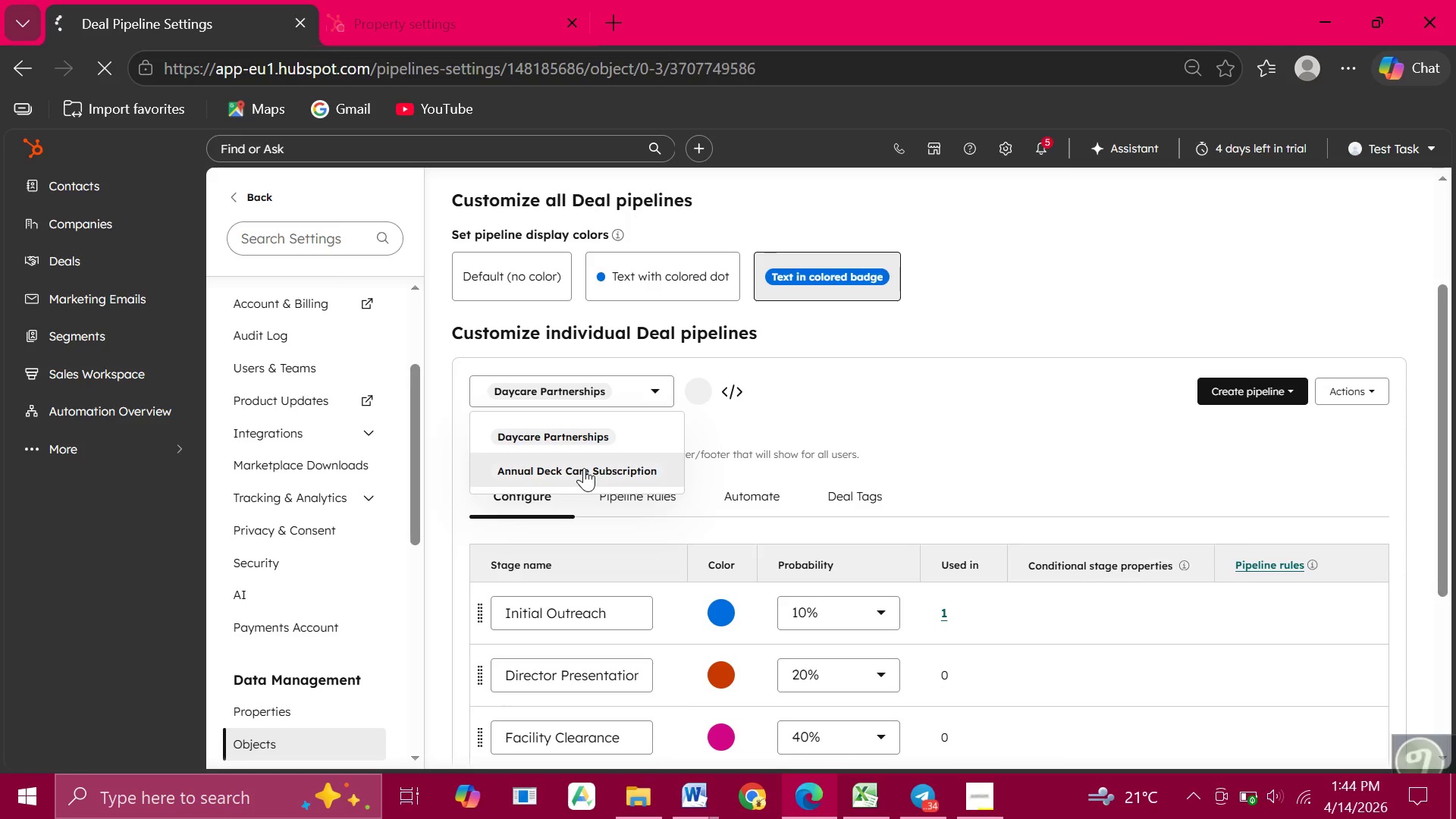 
left_click([584, 468])
 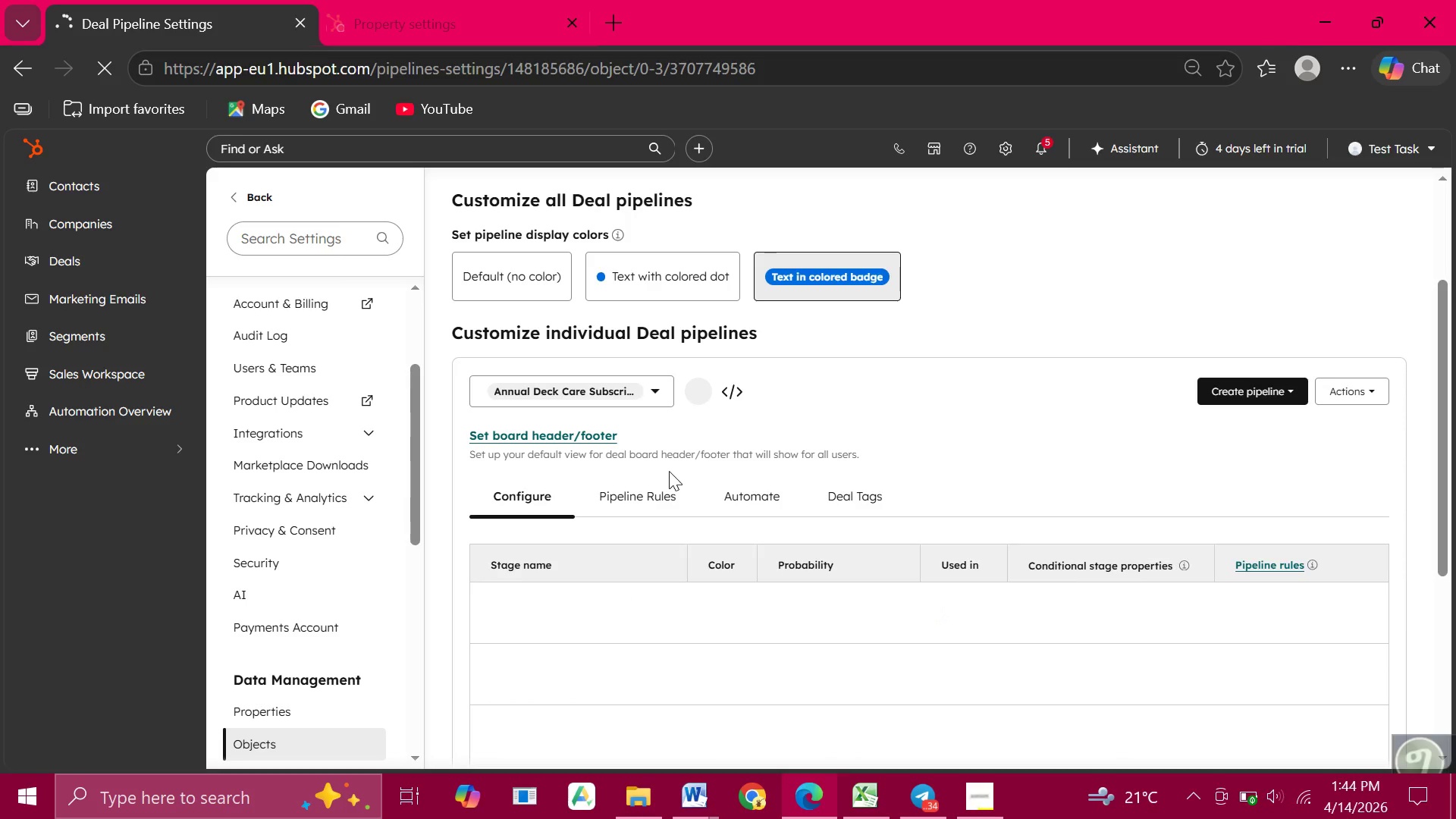 
mouse_move([673, 479])
 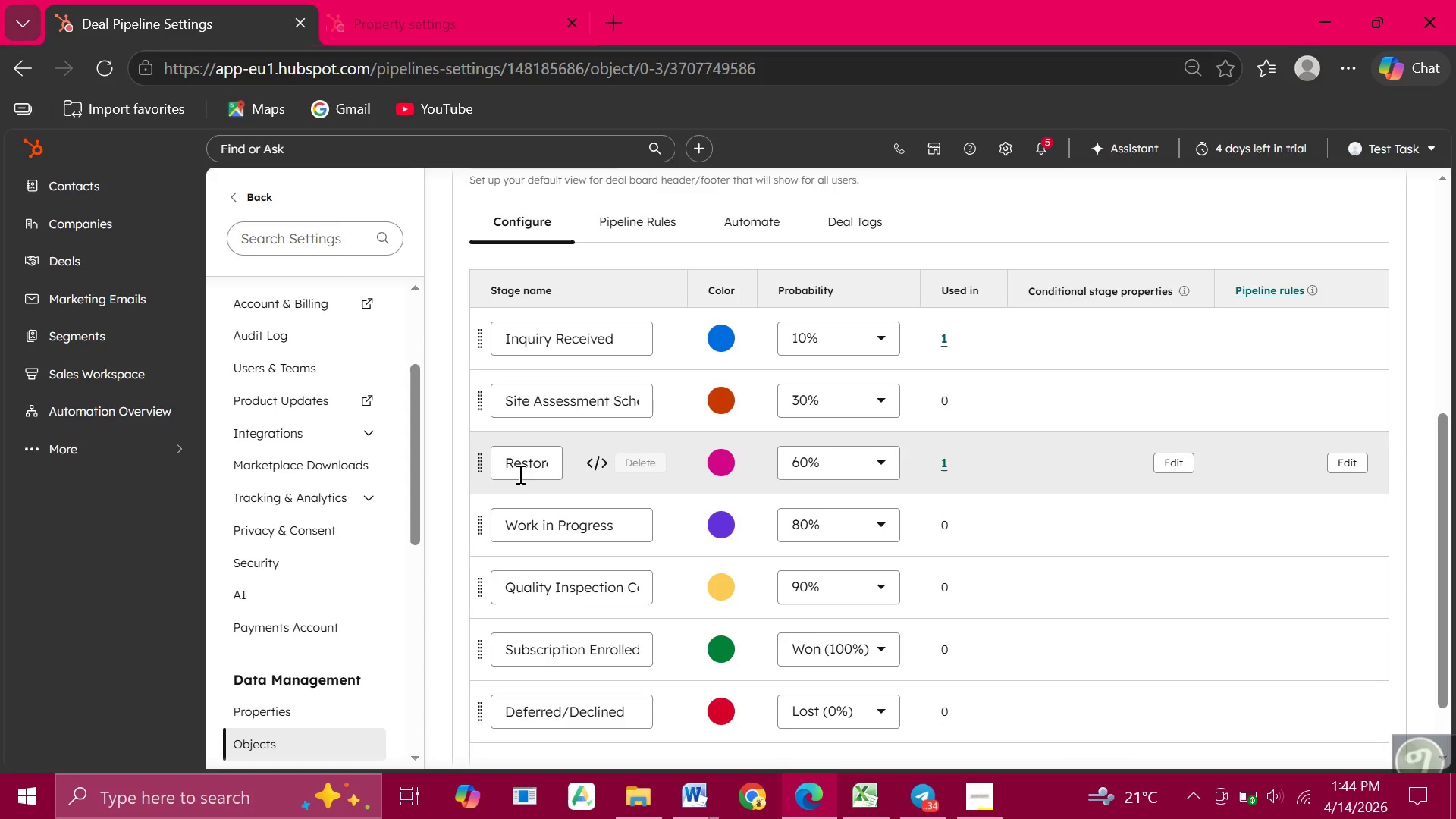 
wait(5.41)
 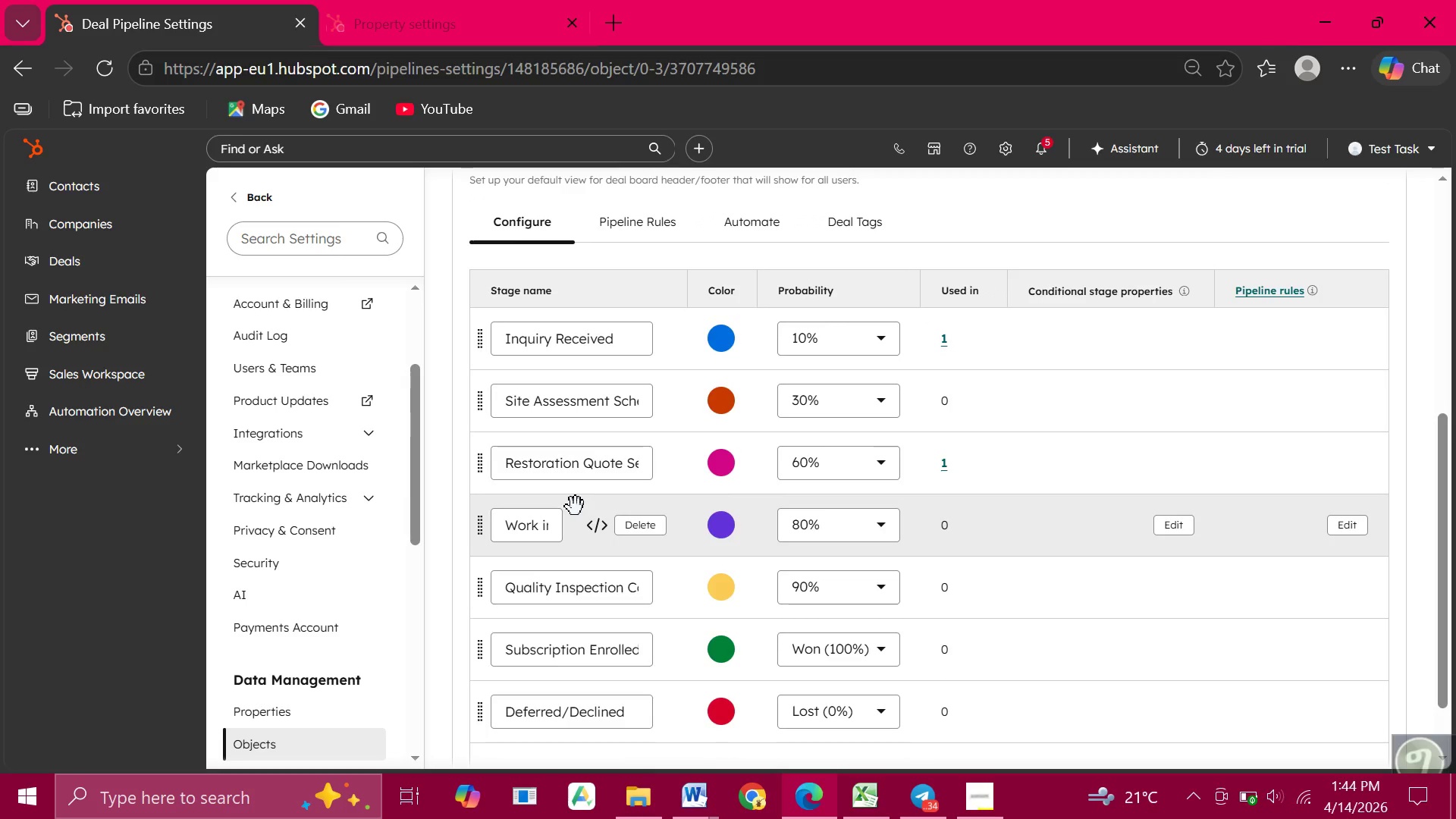 
left_click([515, 462])
 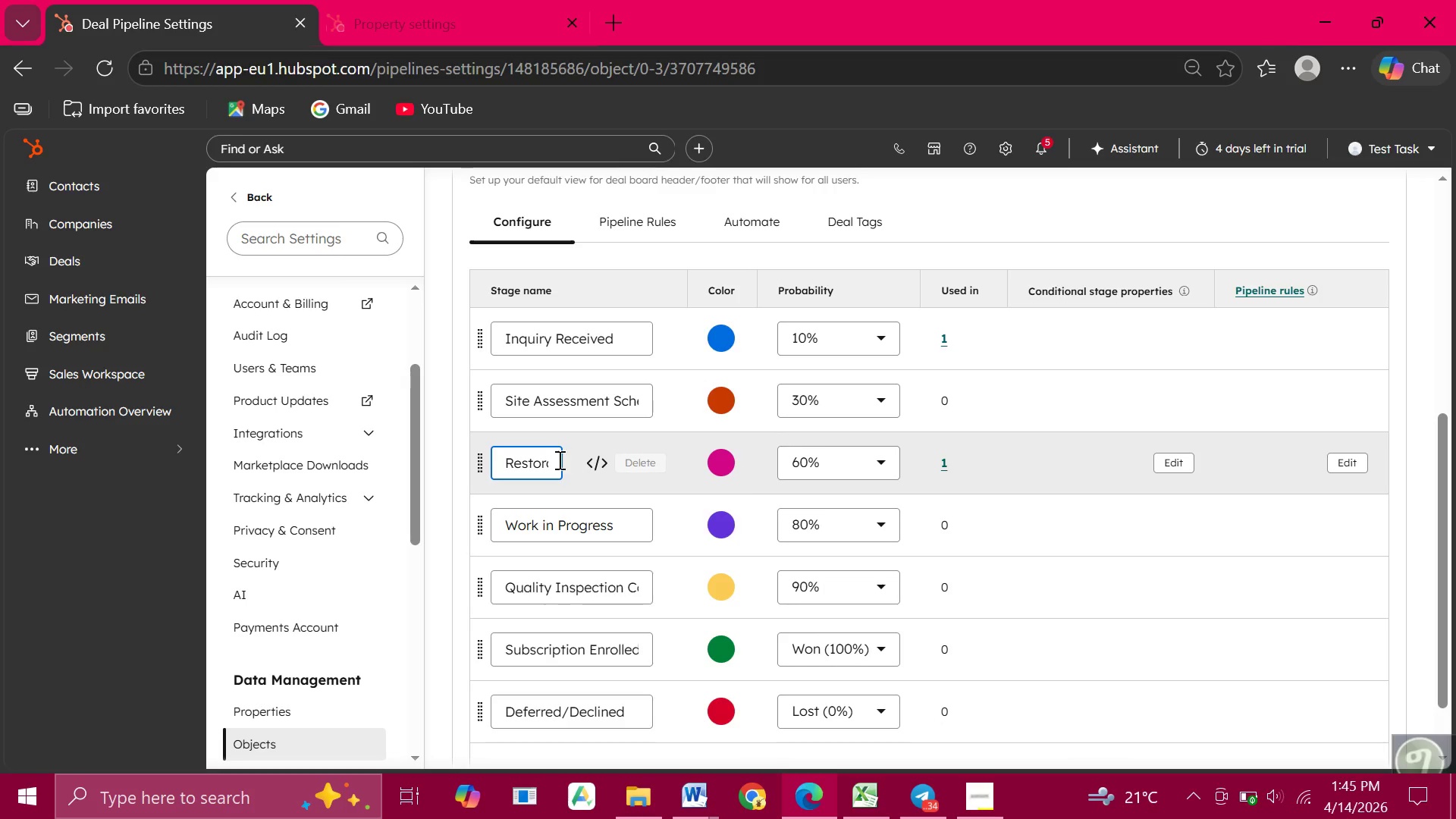 
wait(6.03)
 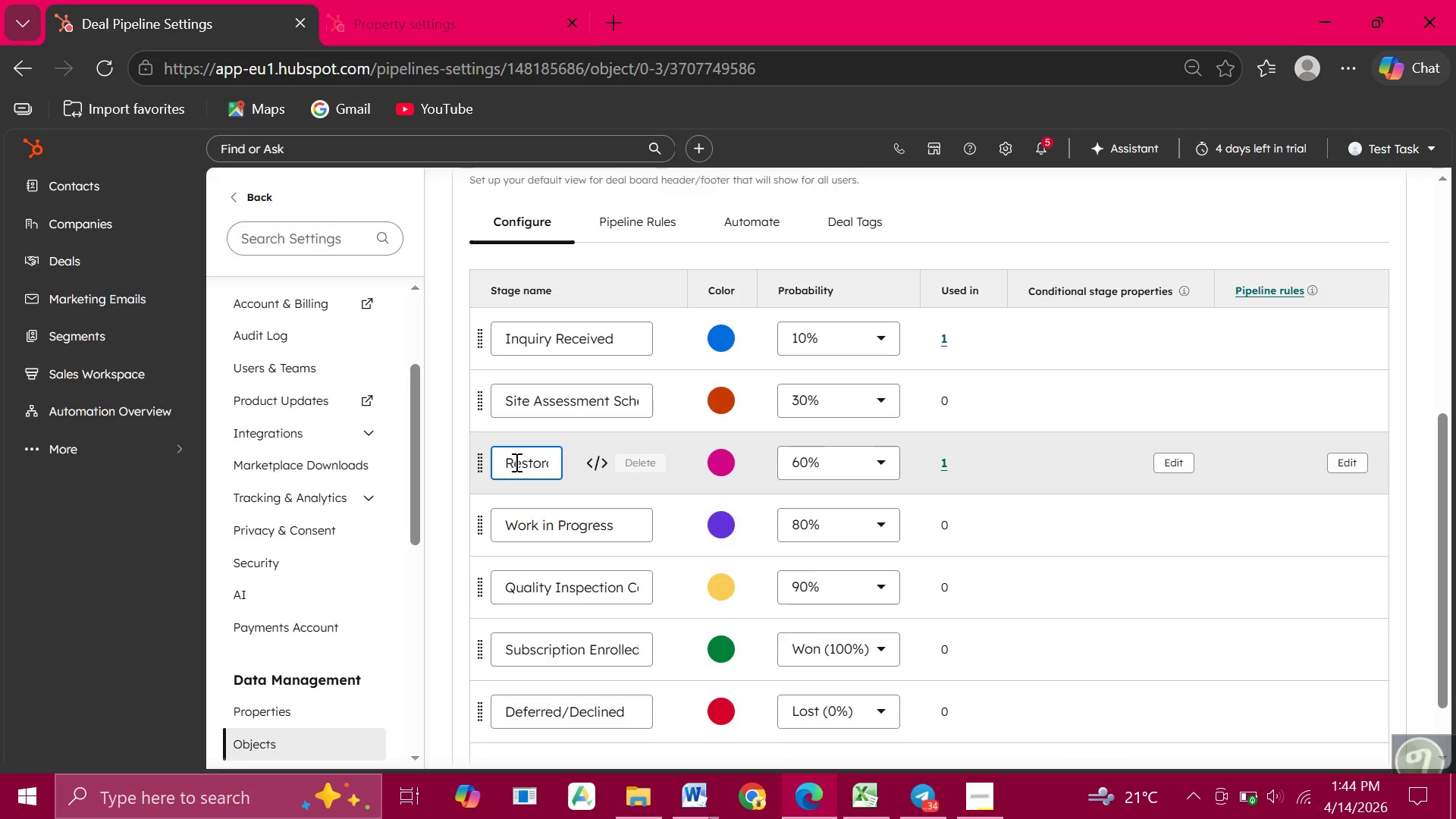 
left_click([541, 465])
 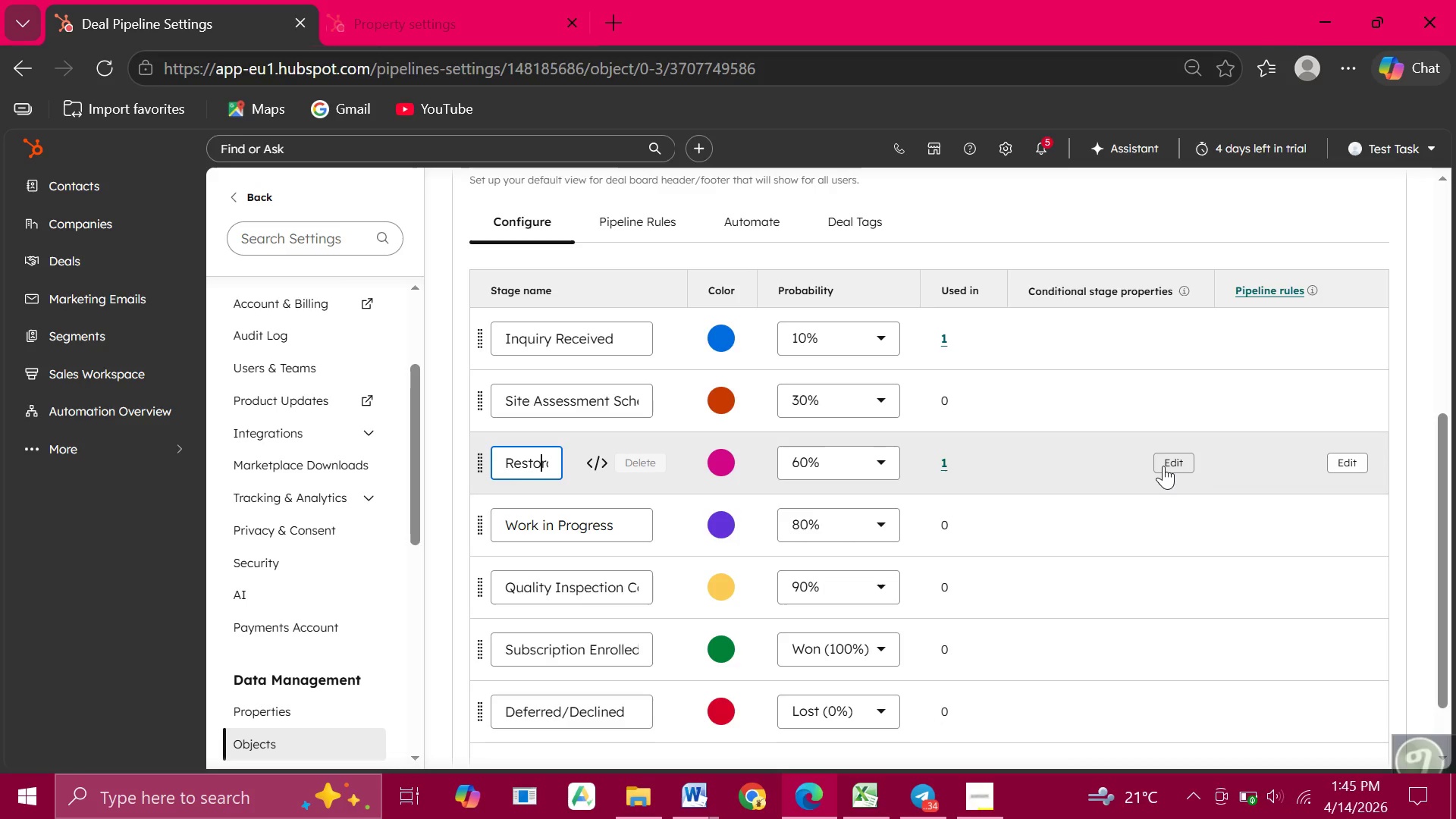 
wait(27.22)
 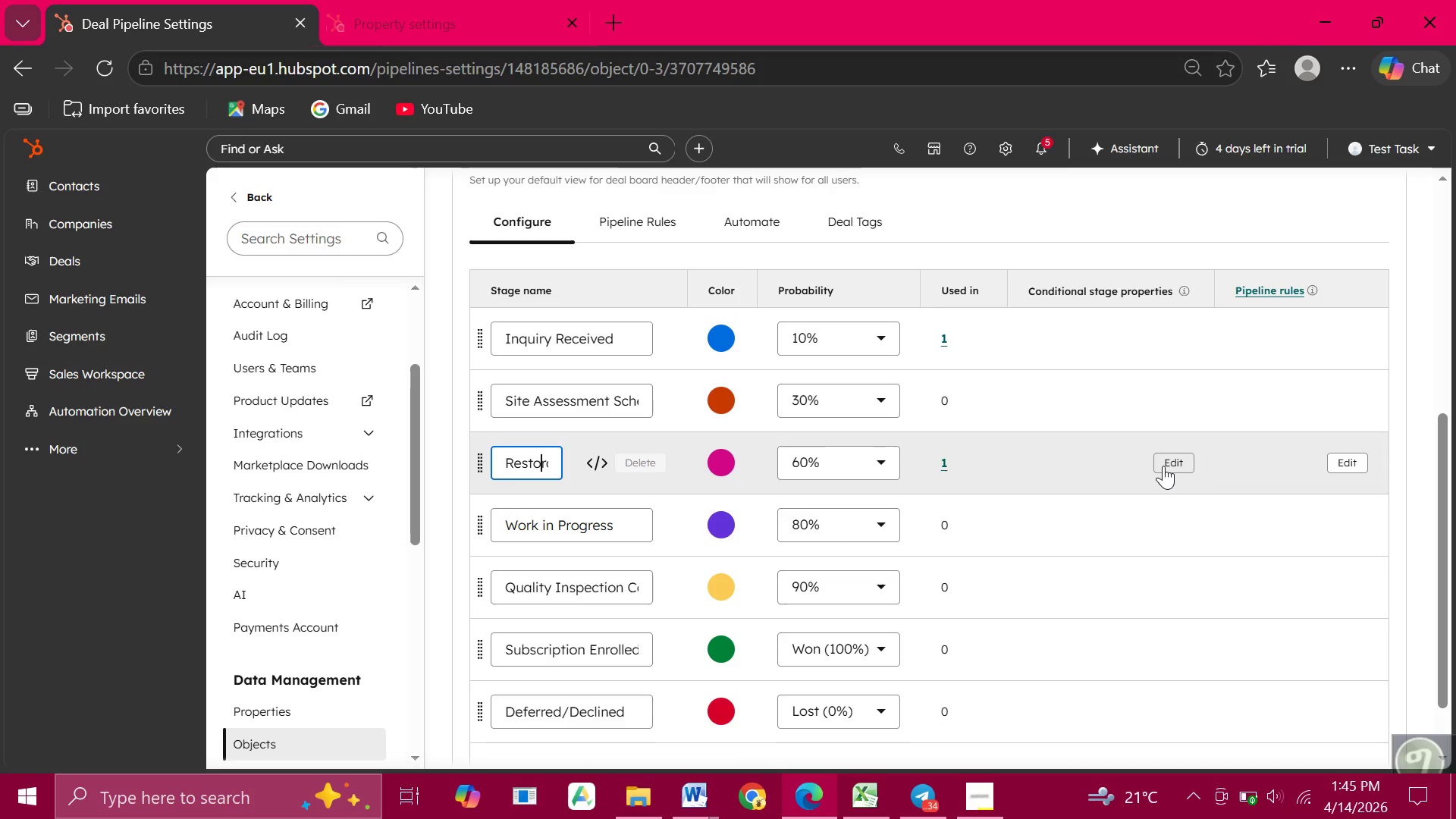 
left_click([483, 466])
 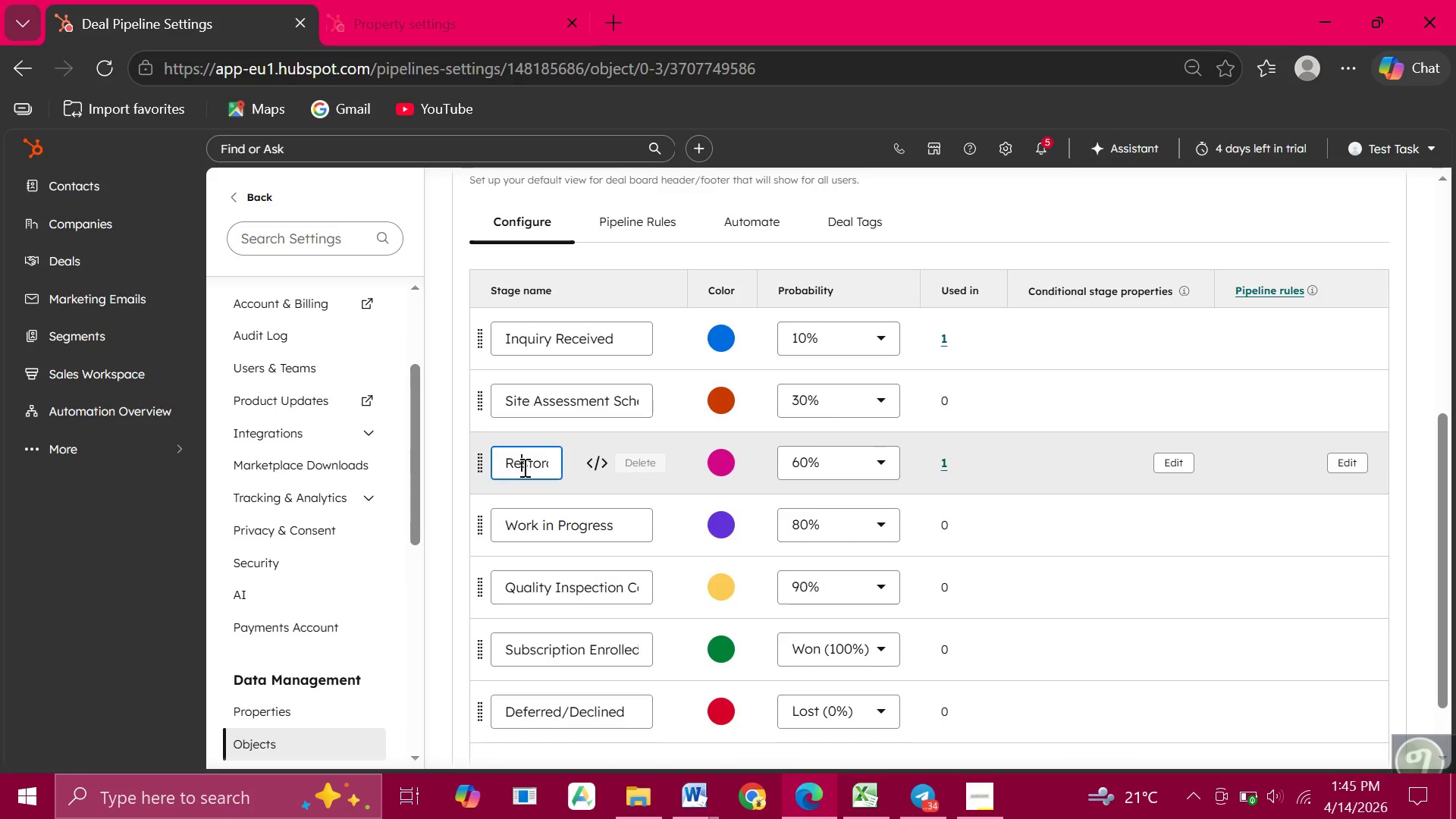 
left_click([523, 467])
 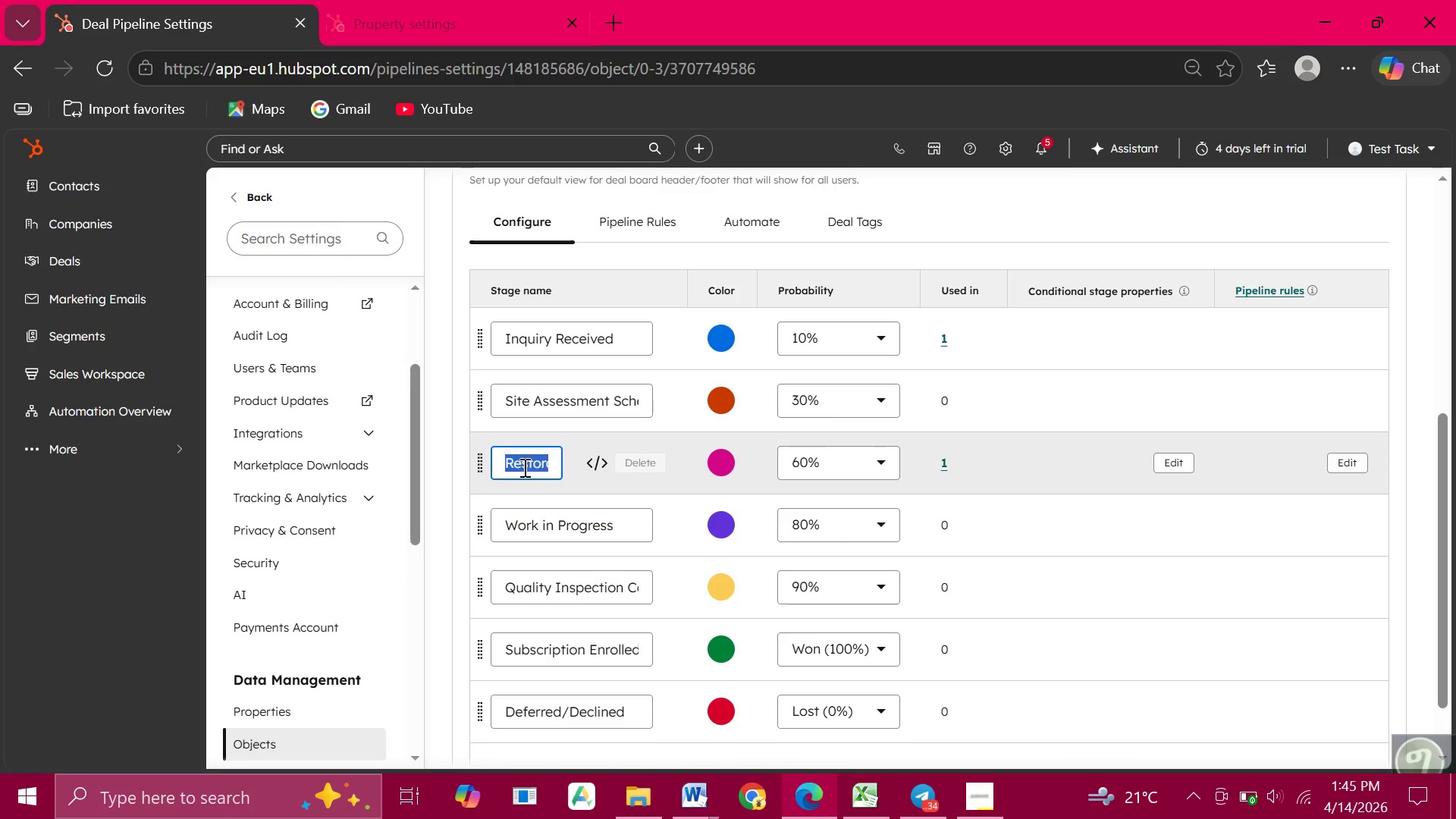 
double_click([523, 467])
 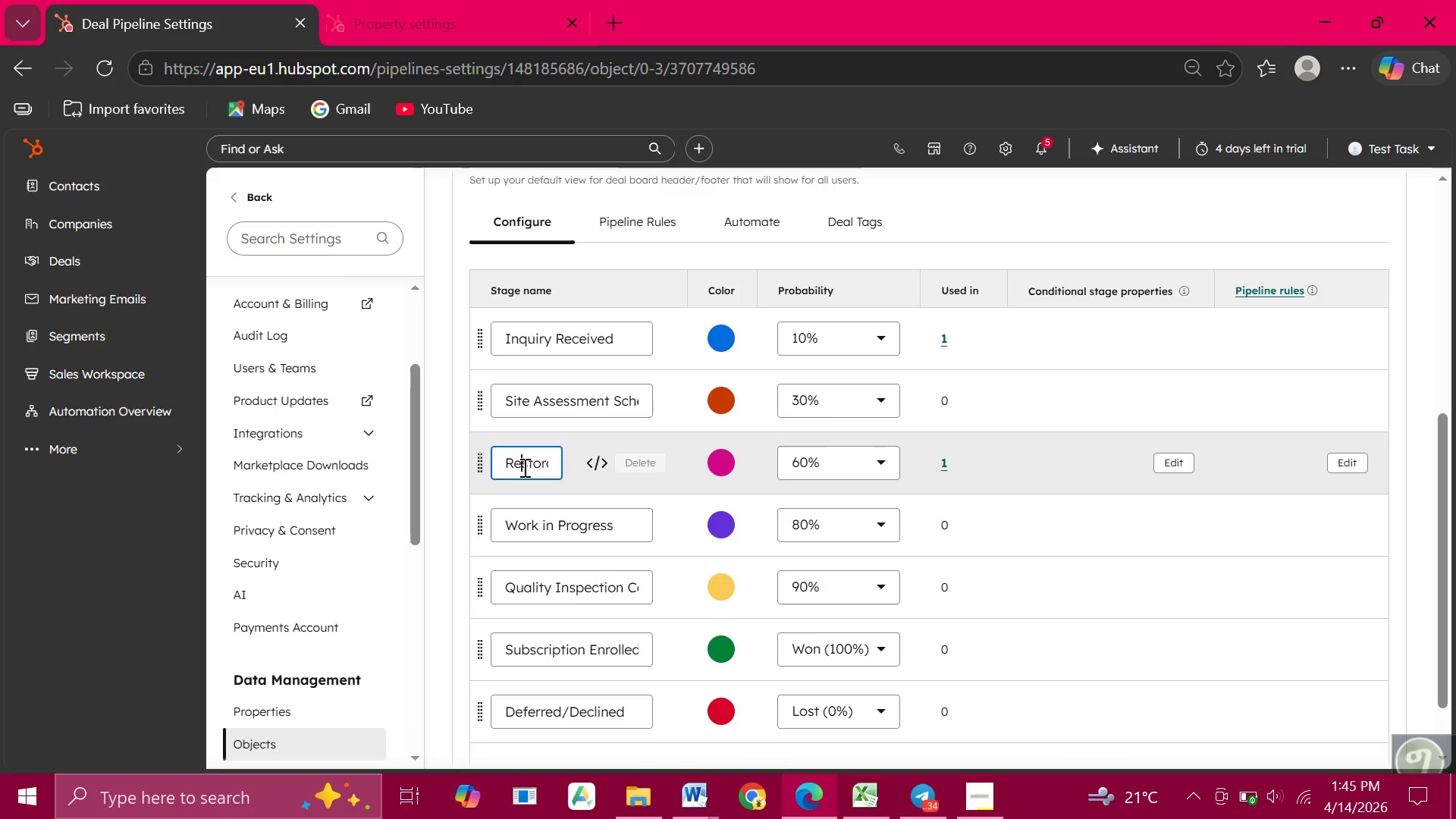 
left_click([523, 467])
 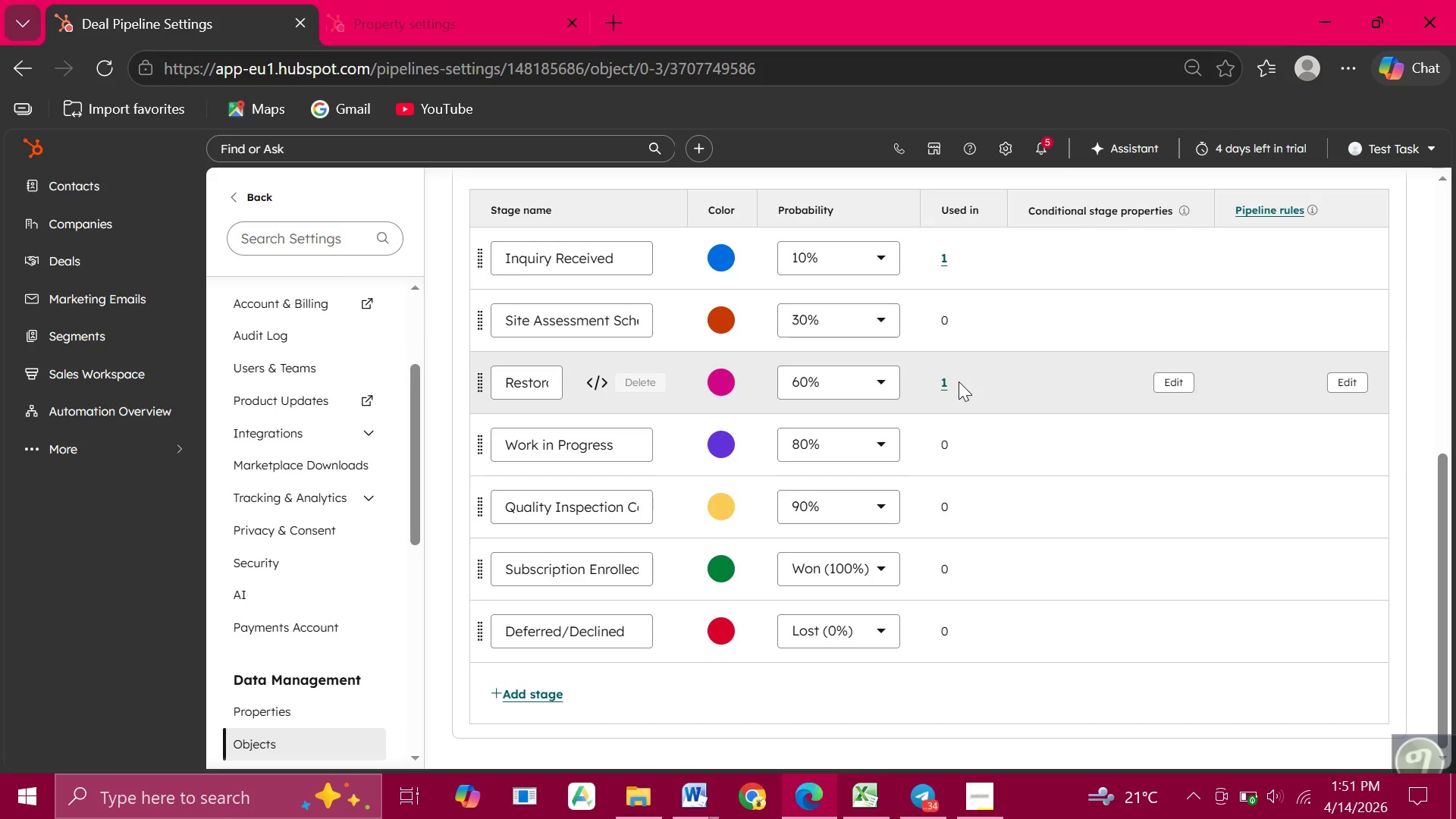 
wait(331.73)
 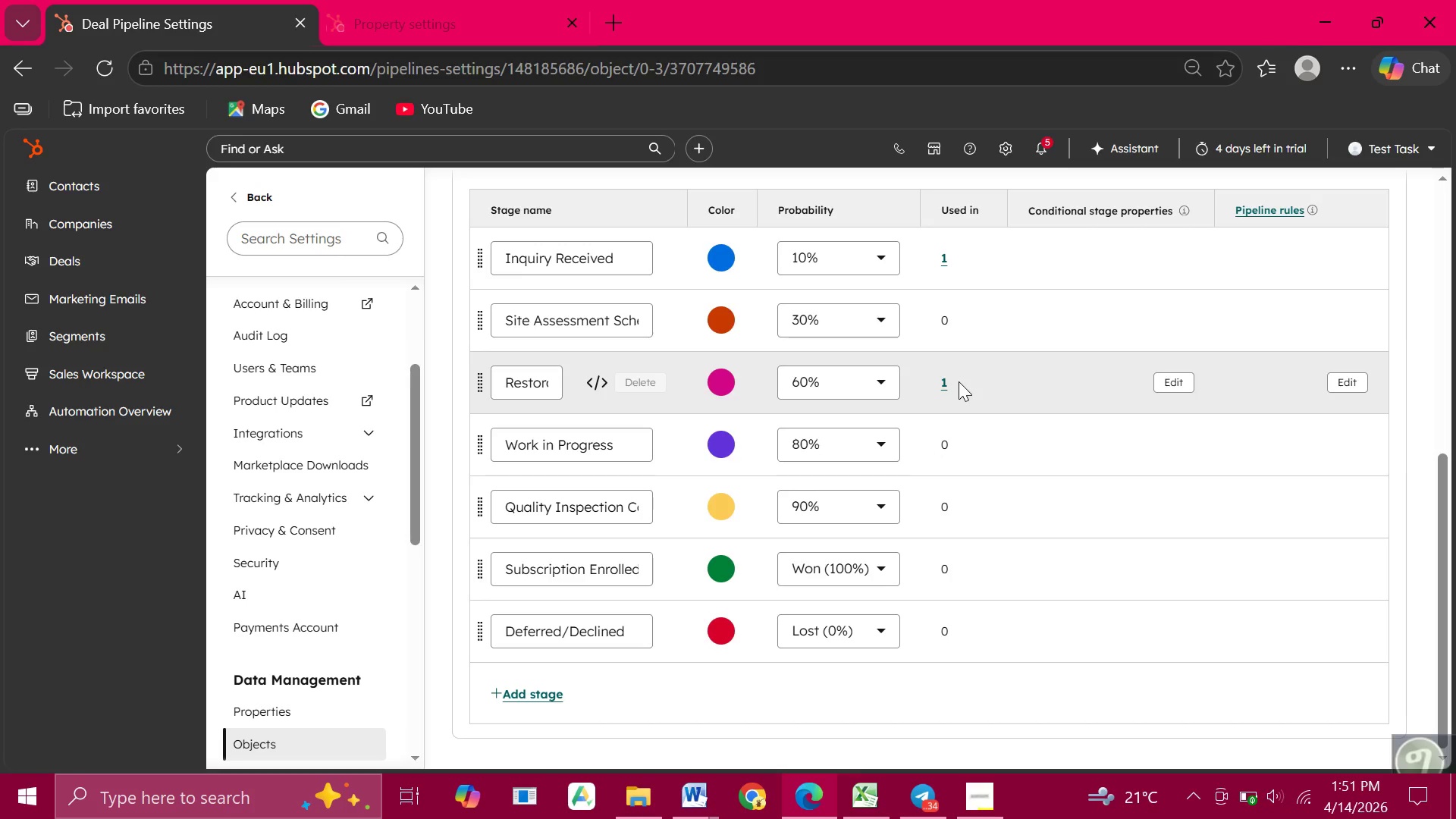 
left_click([959, 381])
 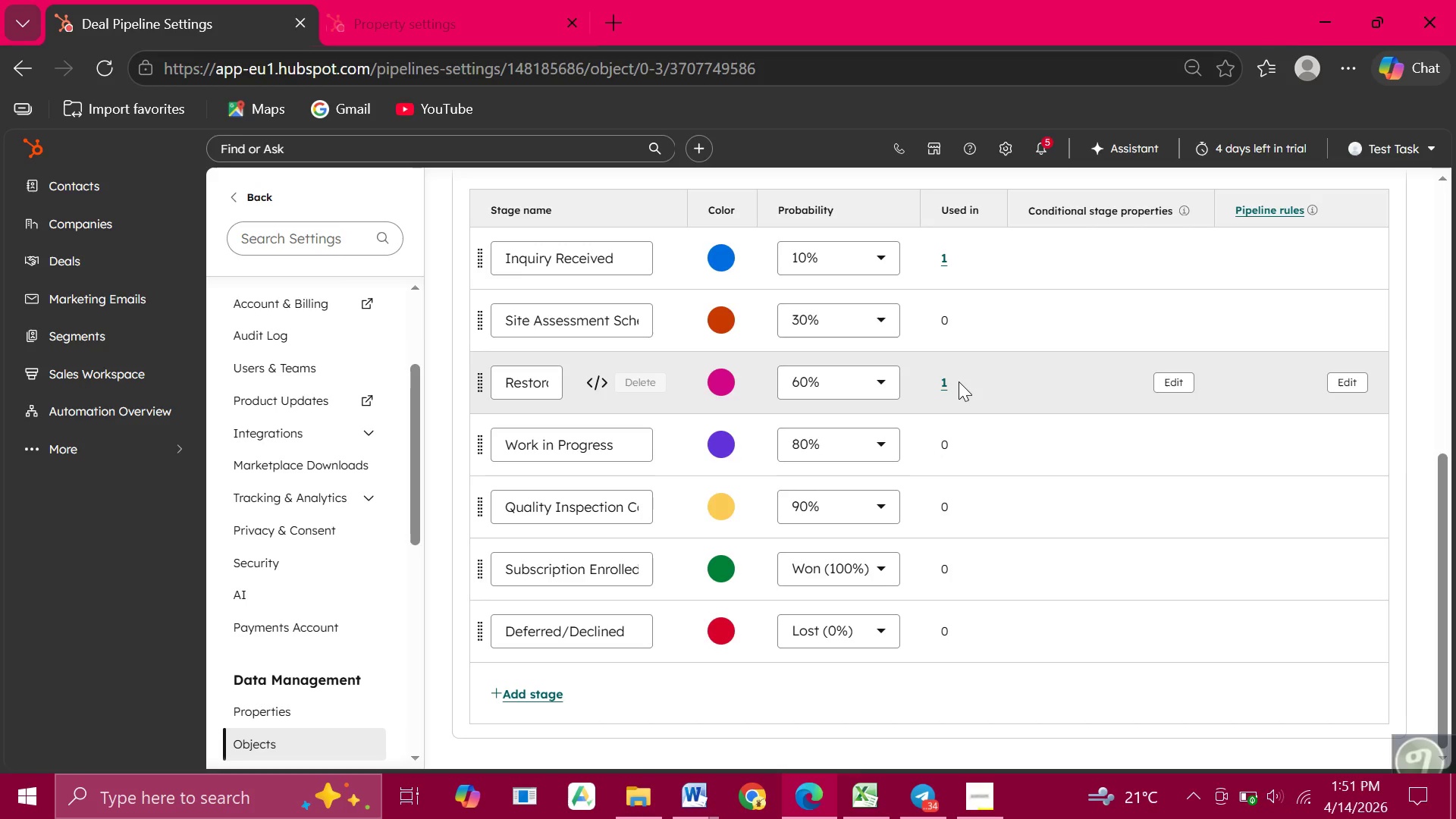 
left_click([959, 381])
 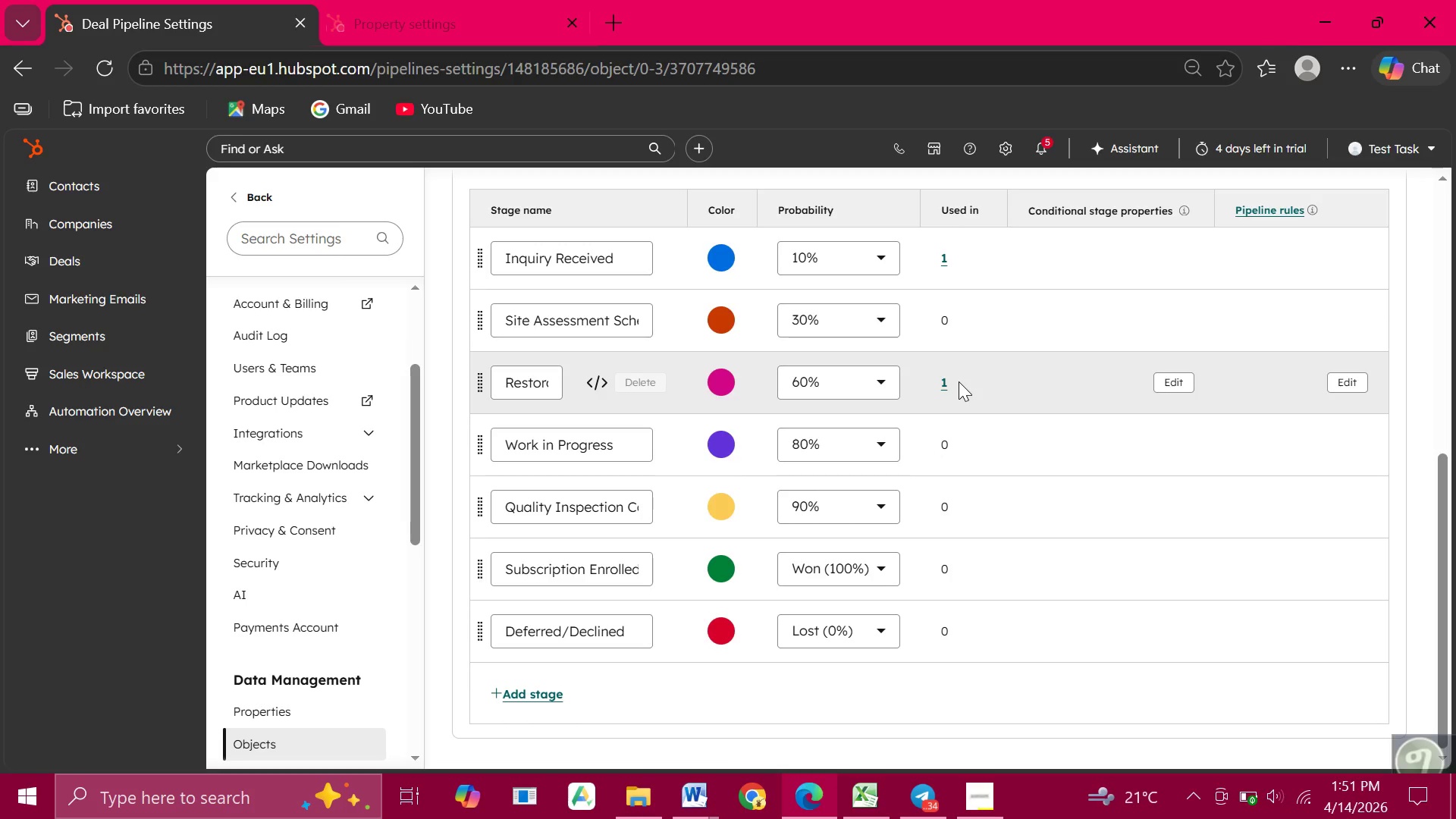 
wait(38.69)
 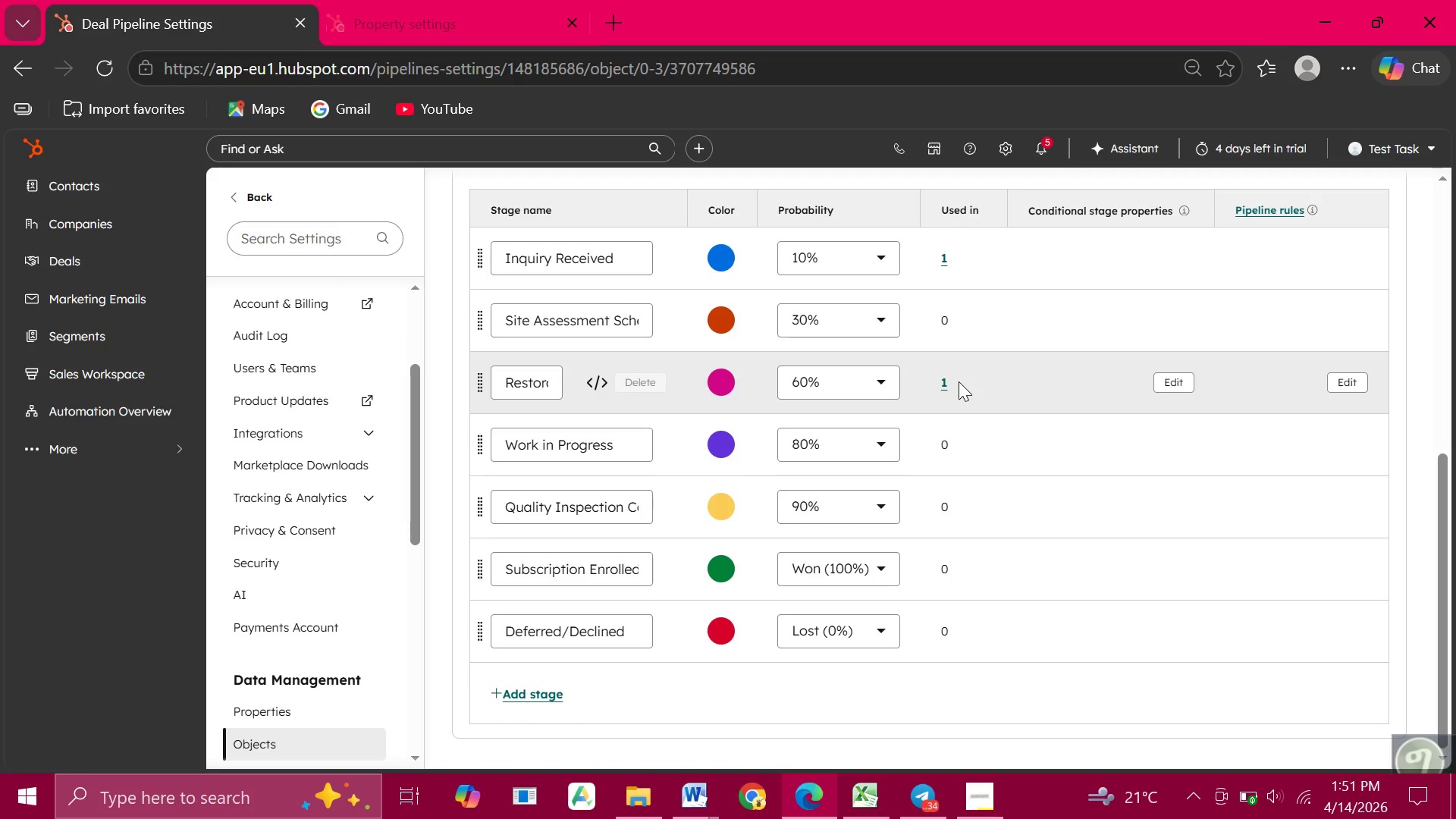 
left_click([959, 381])
 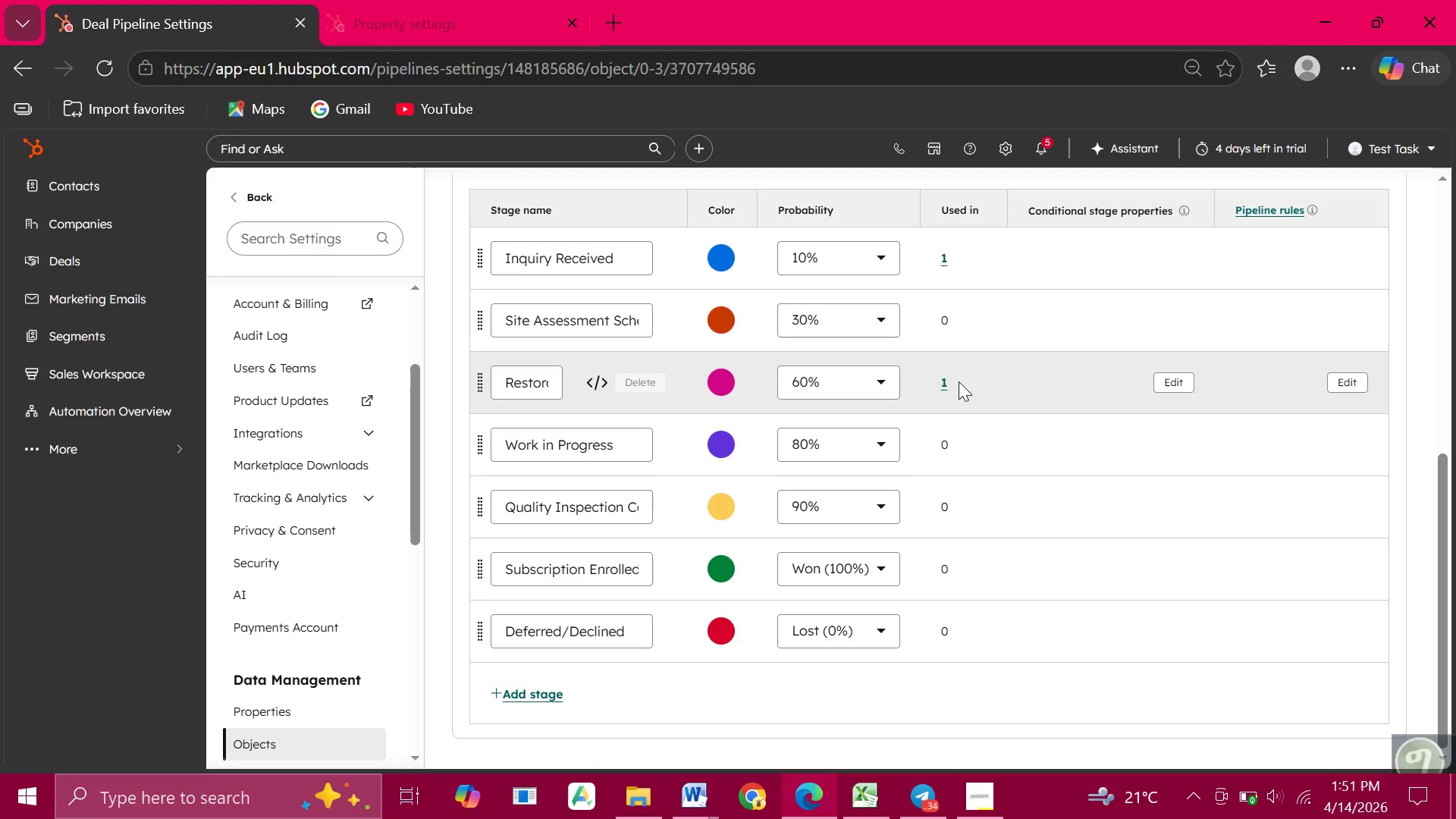 
left_click([959, 381])
 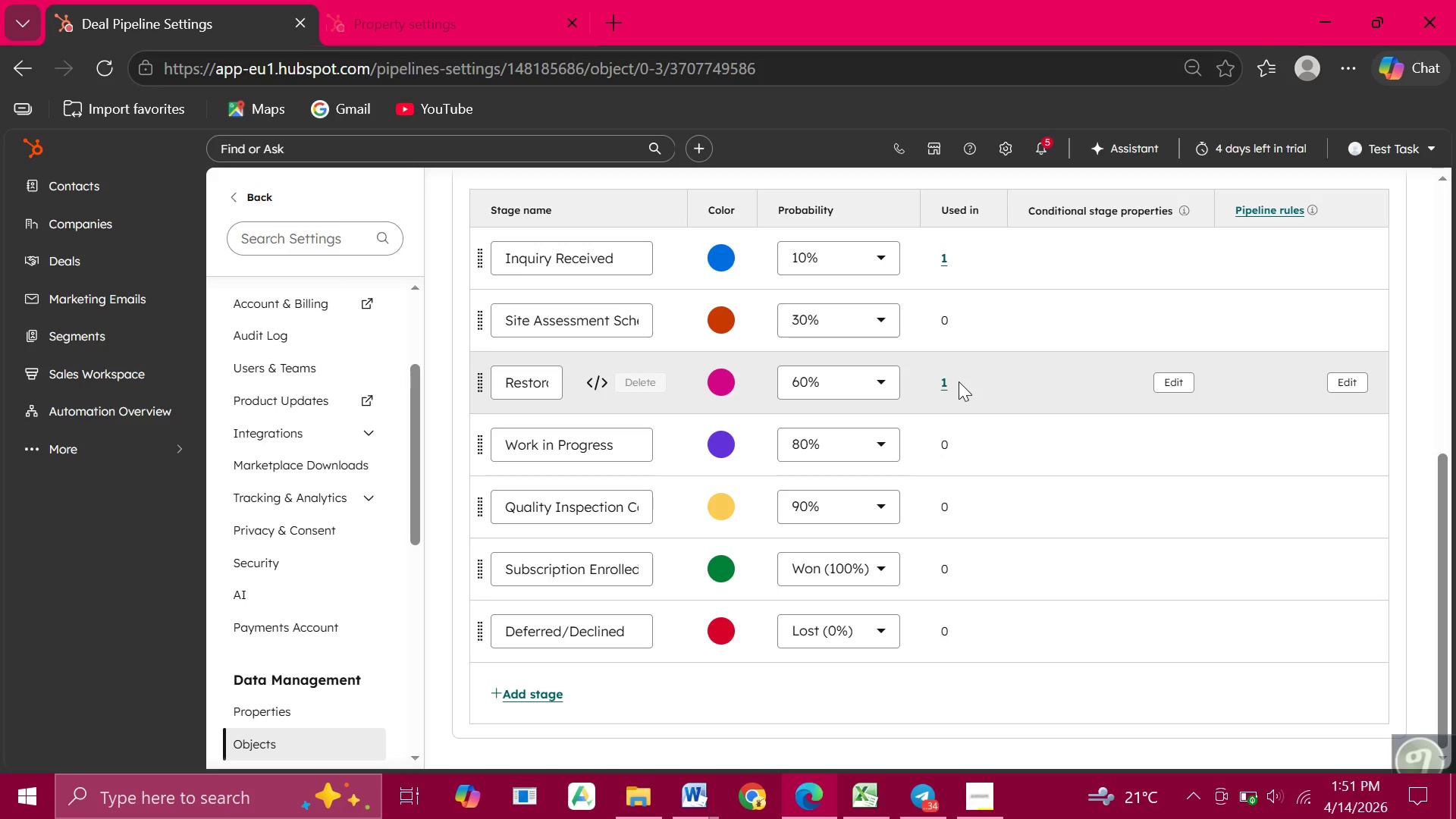 
wait(12.19)
 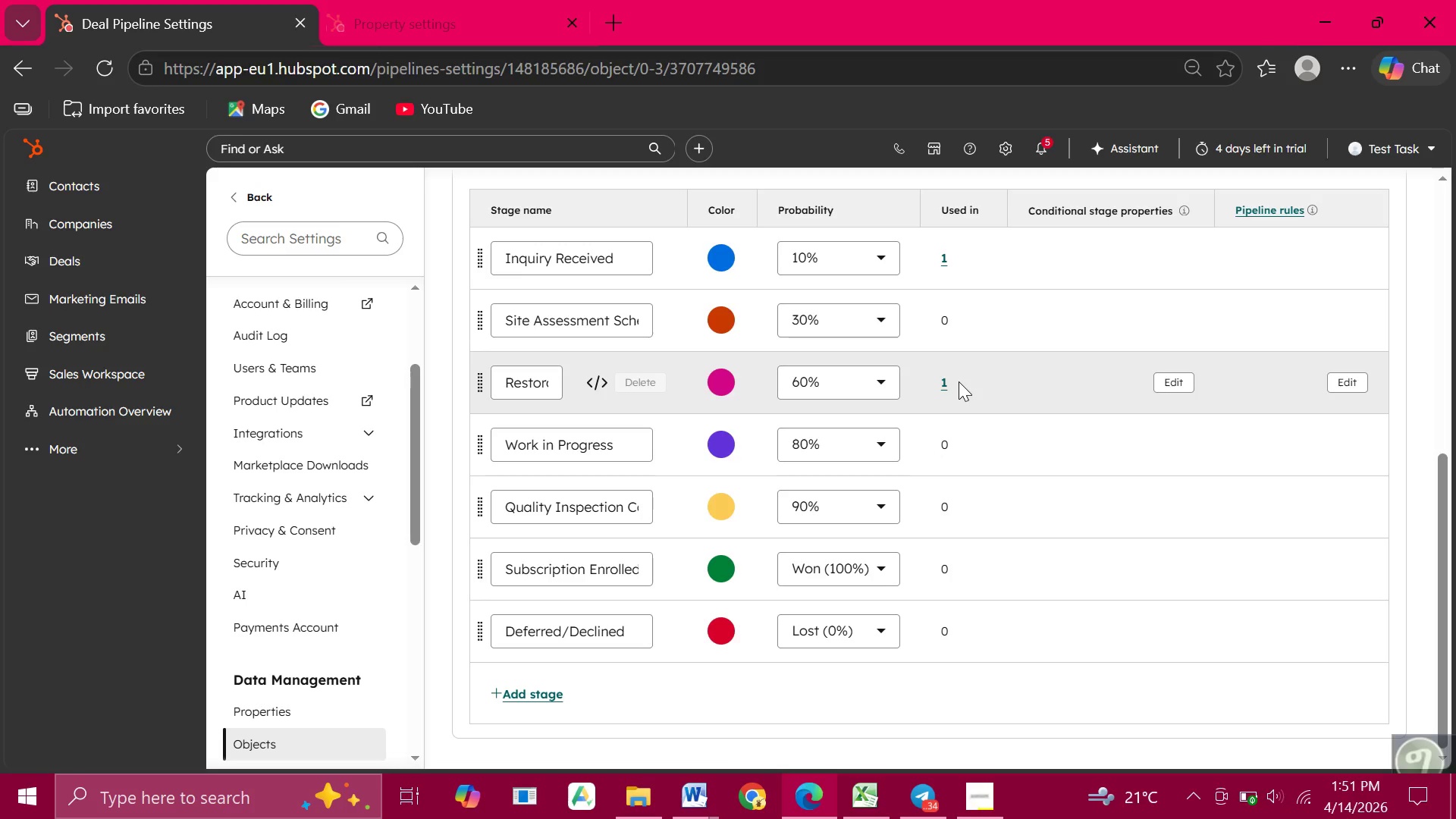 
left_click([959, 381])
 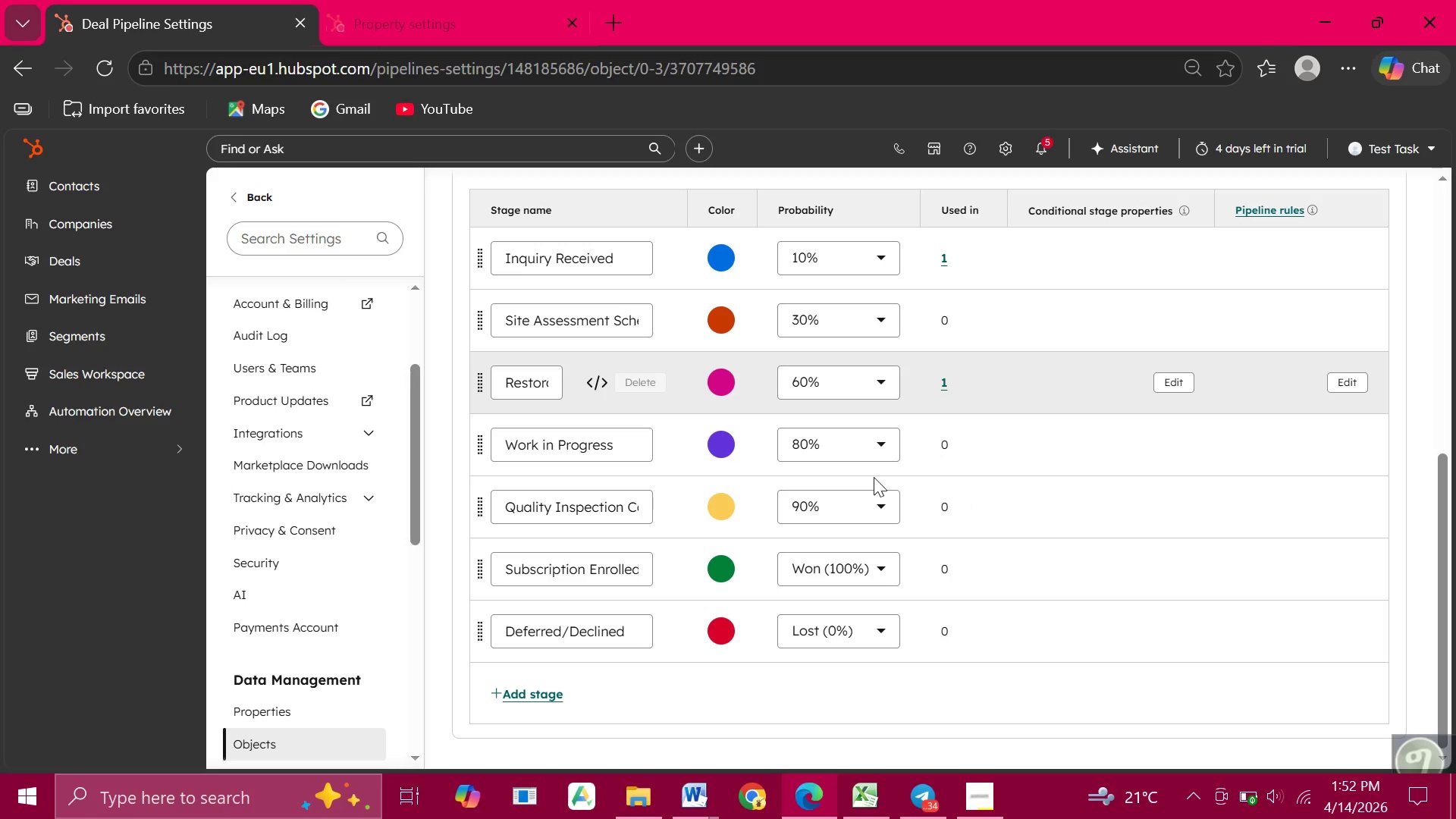 
wait(14.28)
 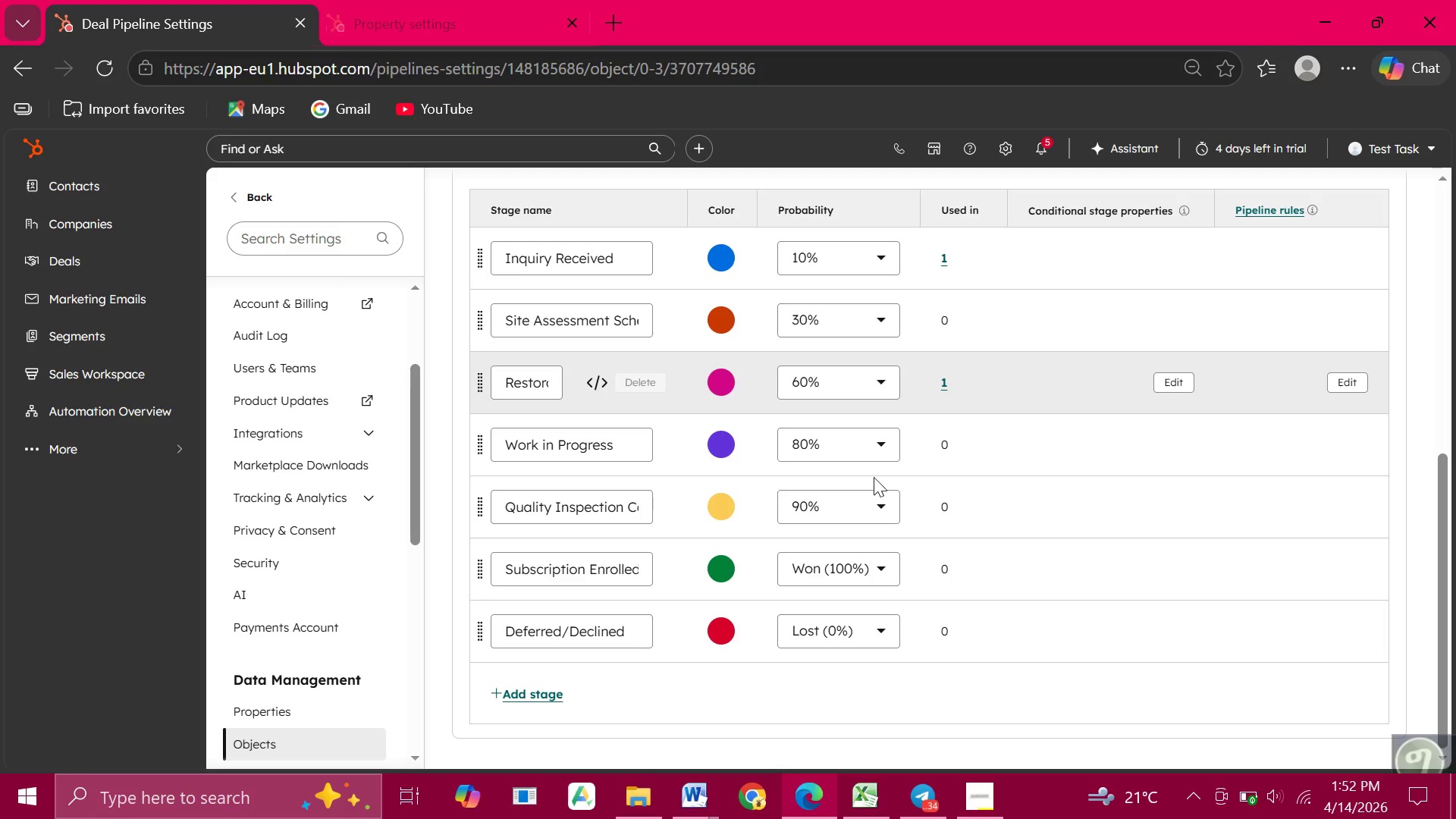 
left_click([813, 441])
 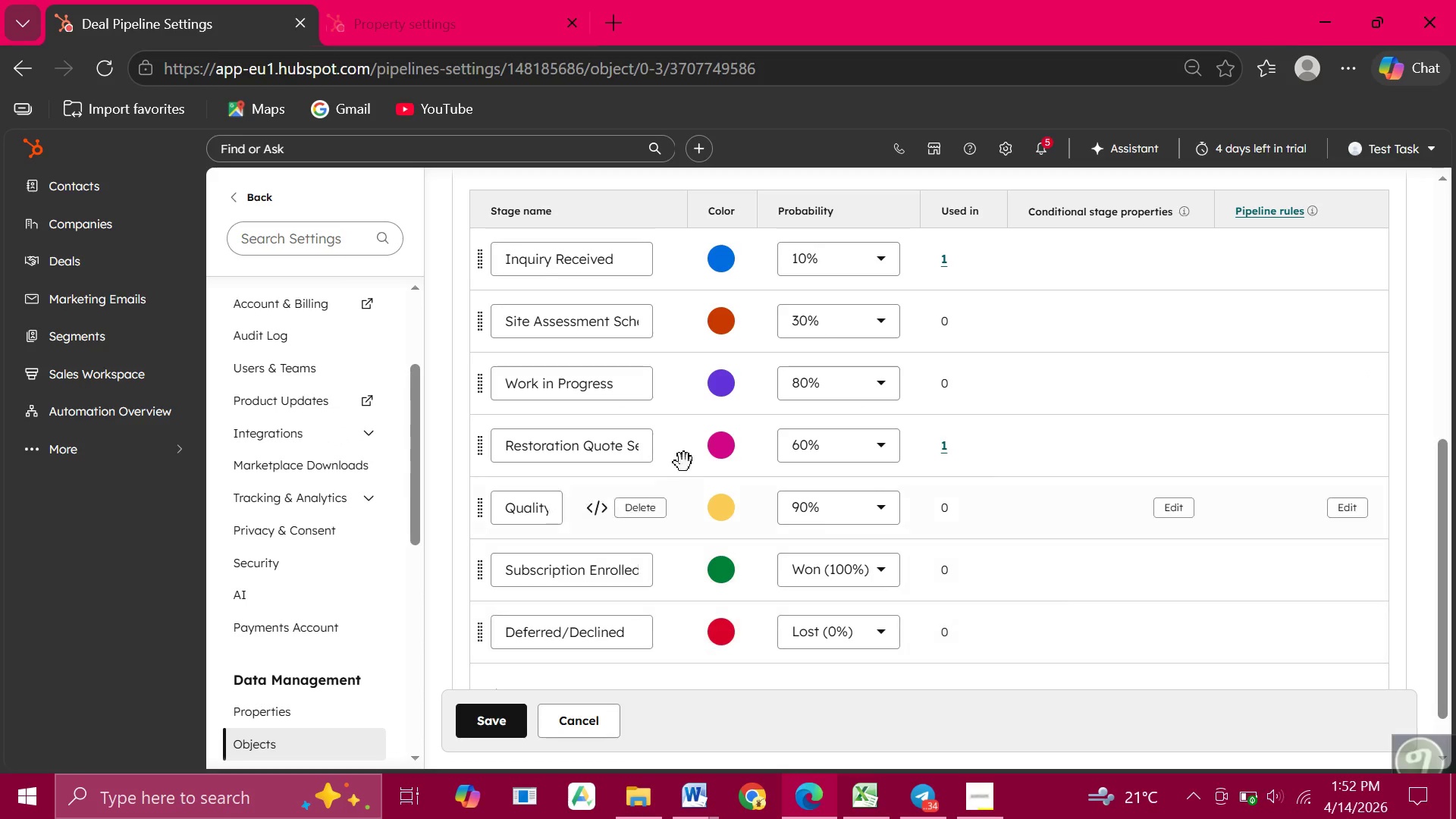 
wait(8.52)
 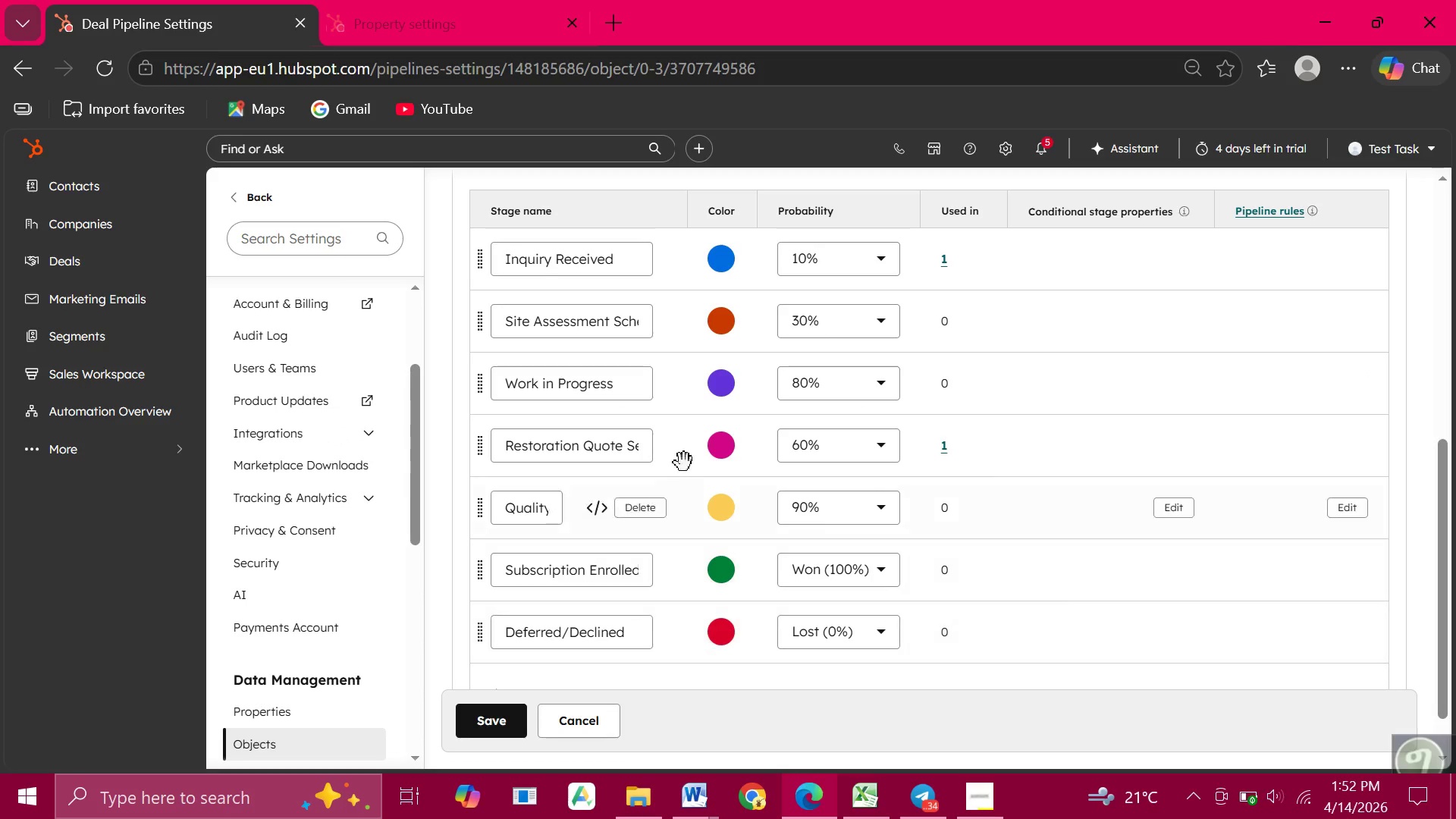 
left_click([1200, 453])
 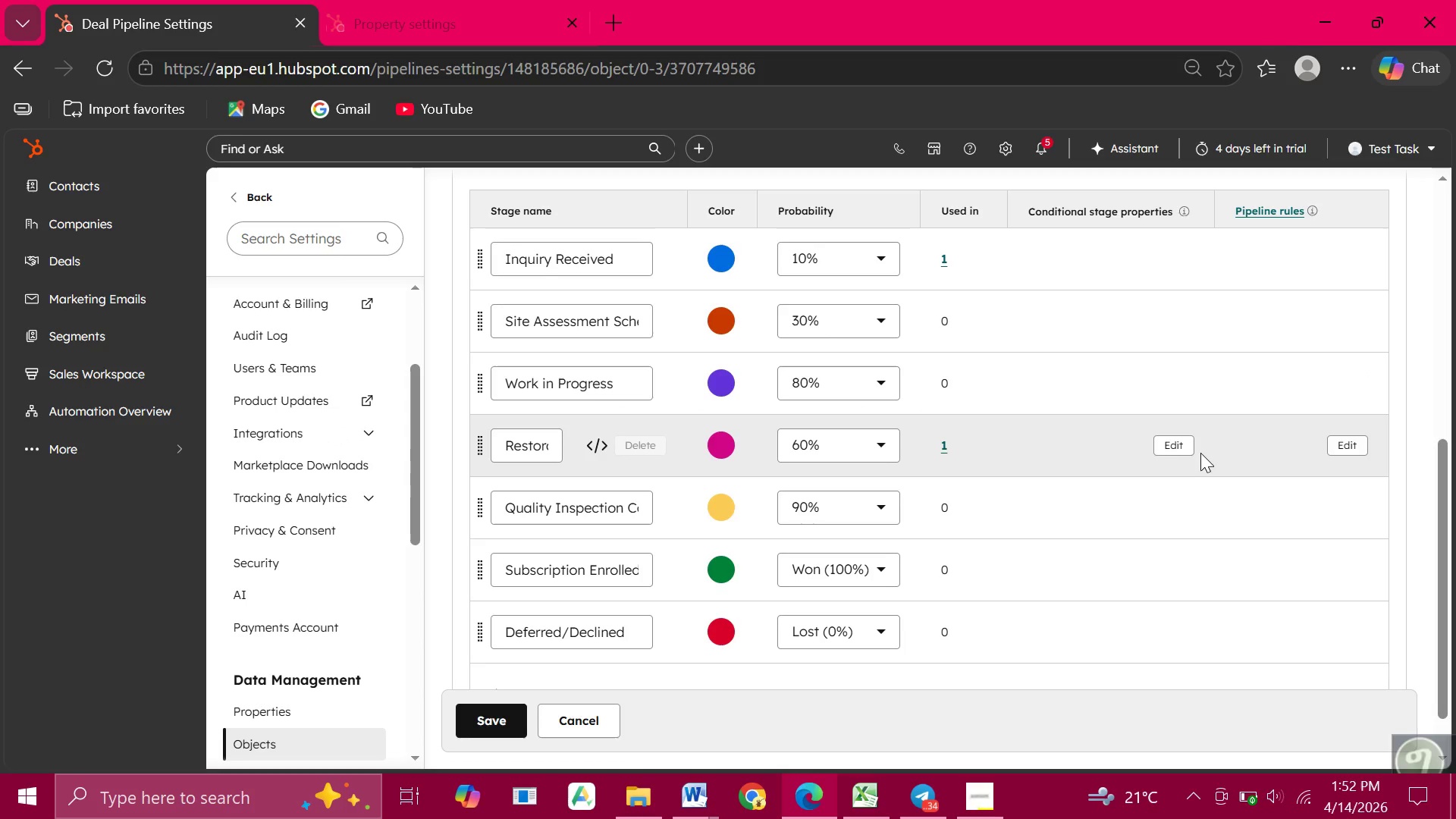 
wait(7.91)
 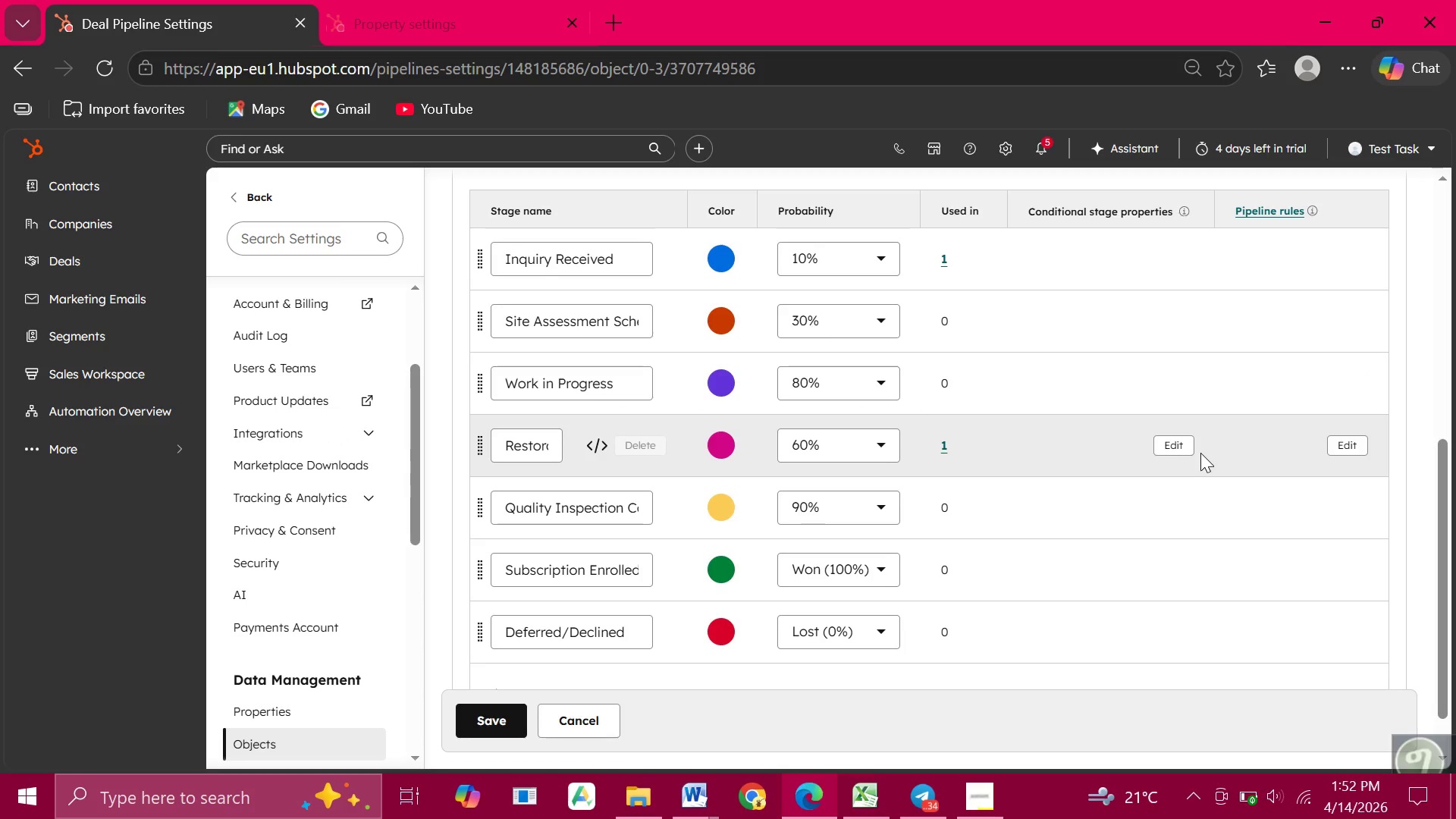 
left_click([1200, 453])
 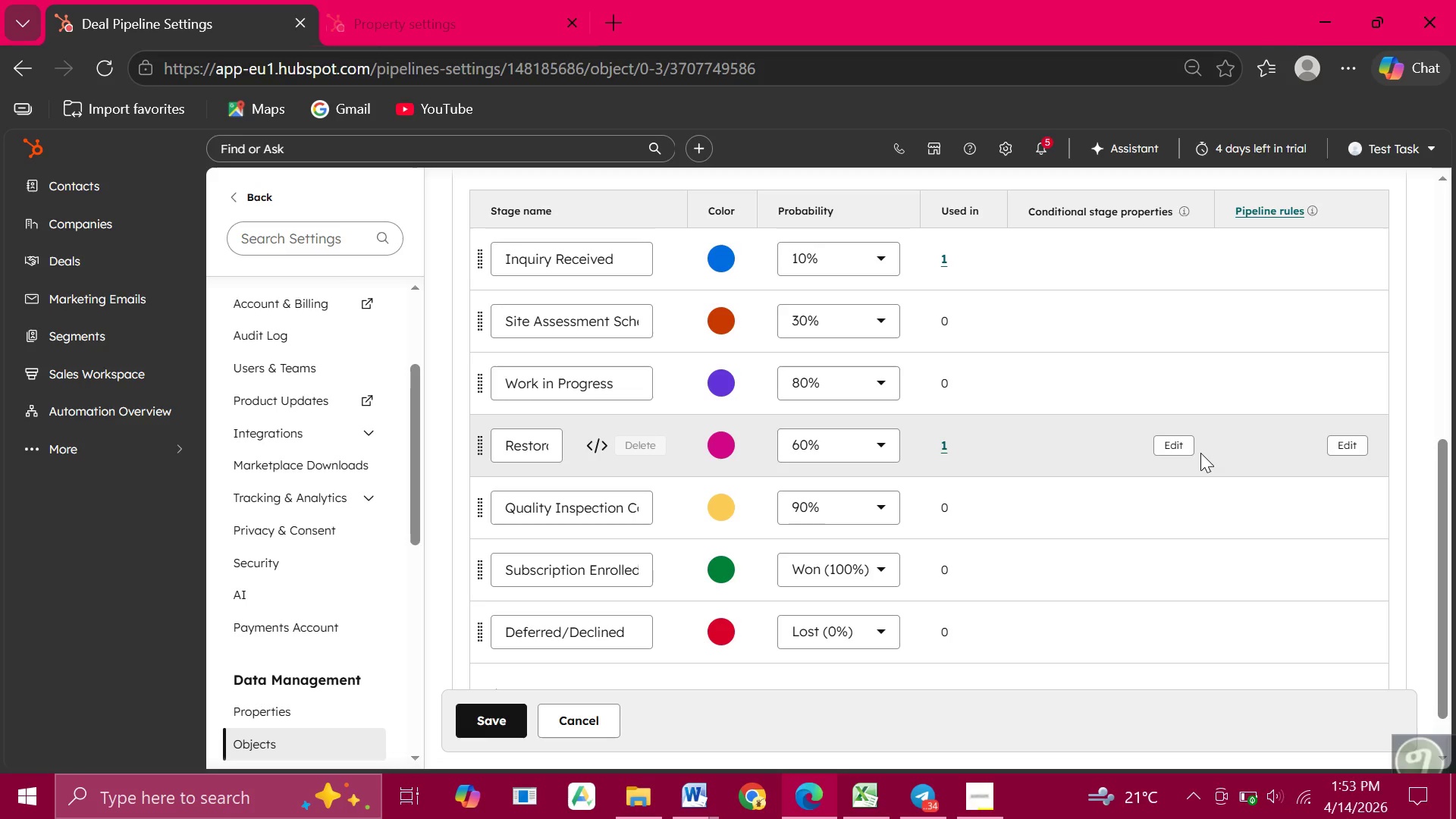 
wait(39.45)
 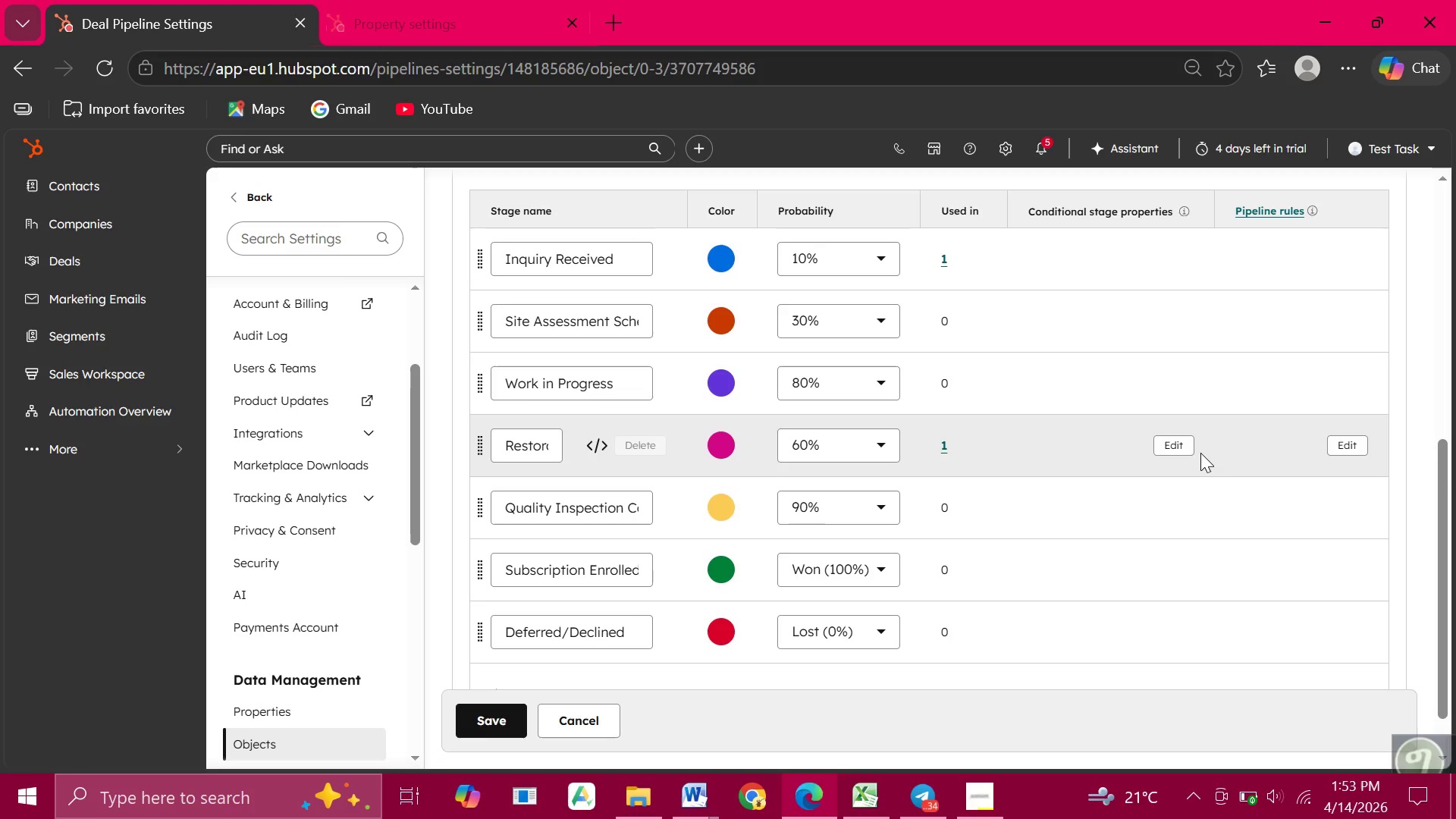 
left_click([526, 445])
 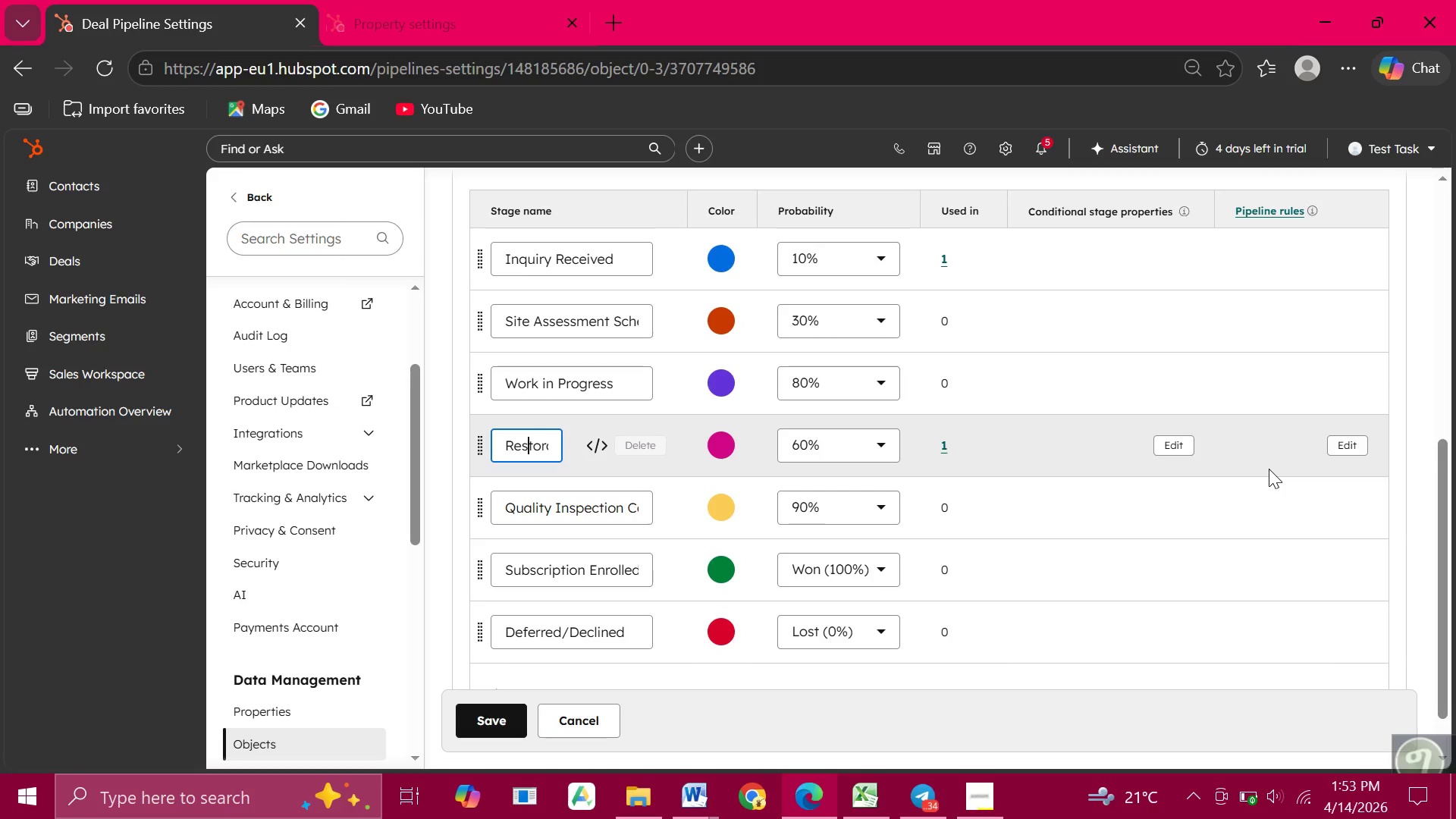 
wait(8.05)
 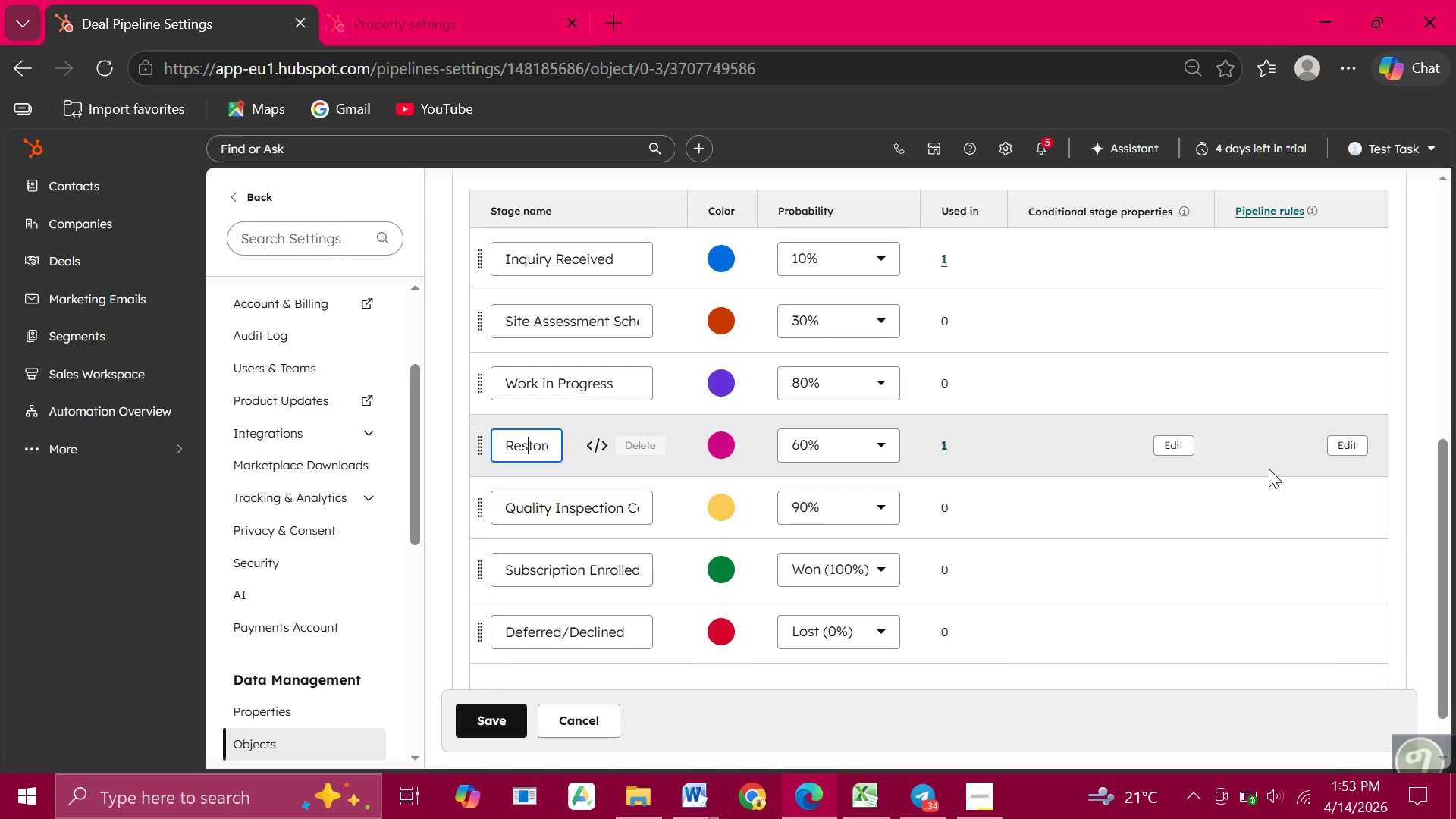 
left_click([484, 722])
 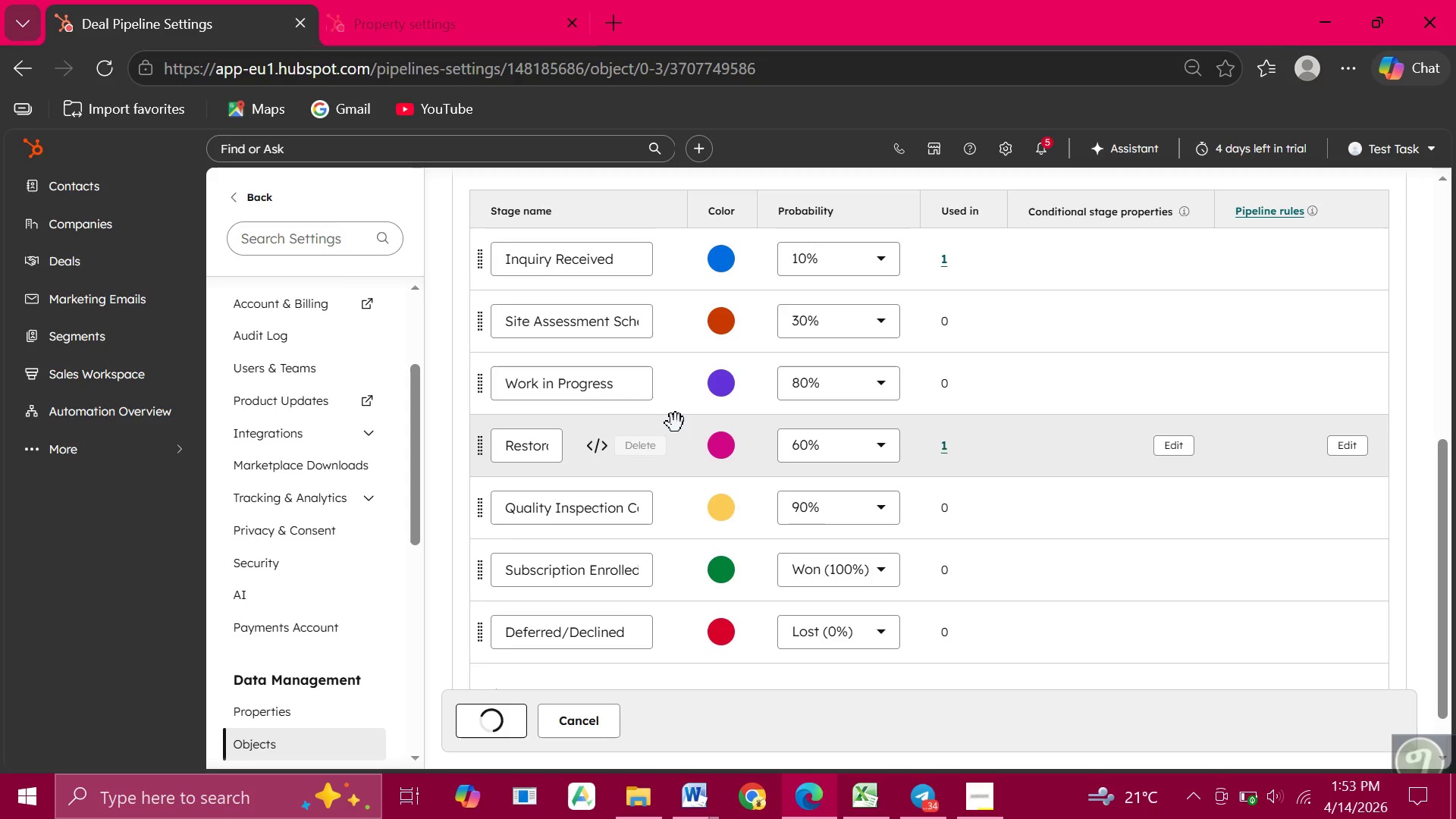 
wait(5.7)
 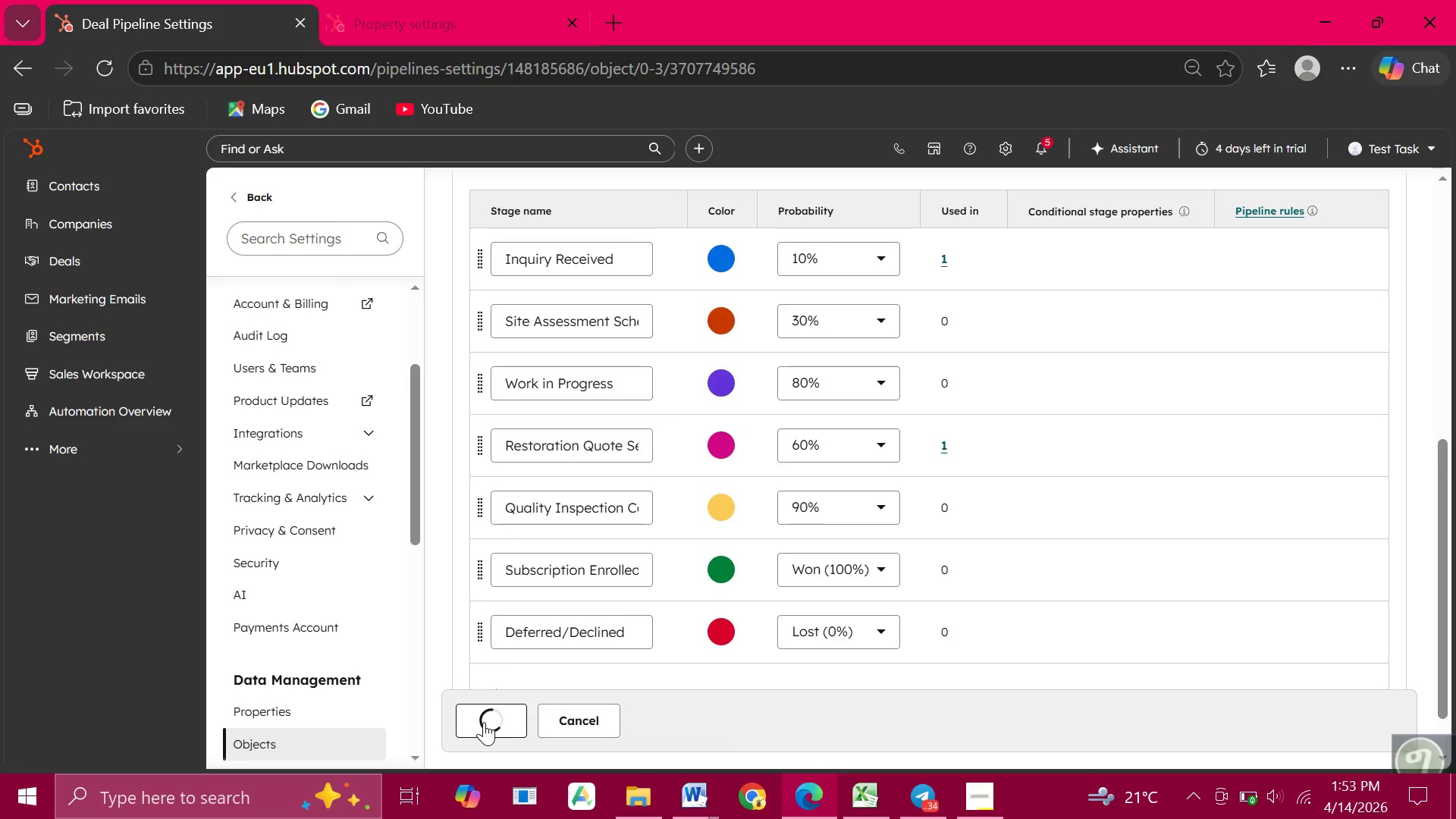 
left_click_drag(start_coordinate=[676, 423], to_coordinate=[667, 327])
 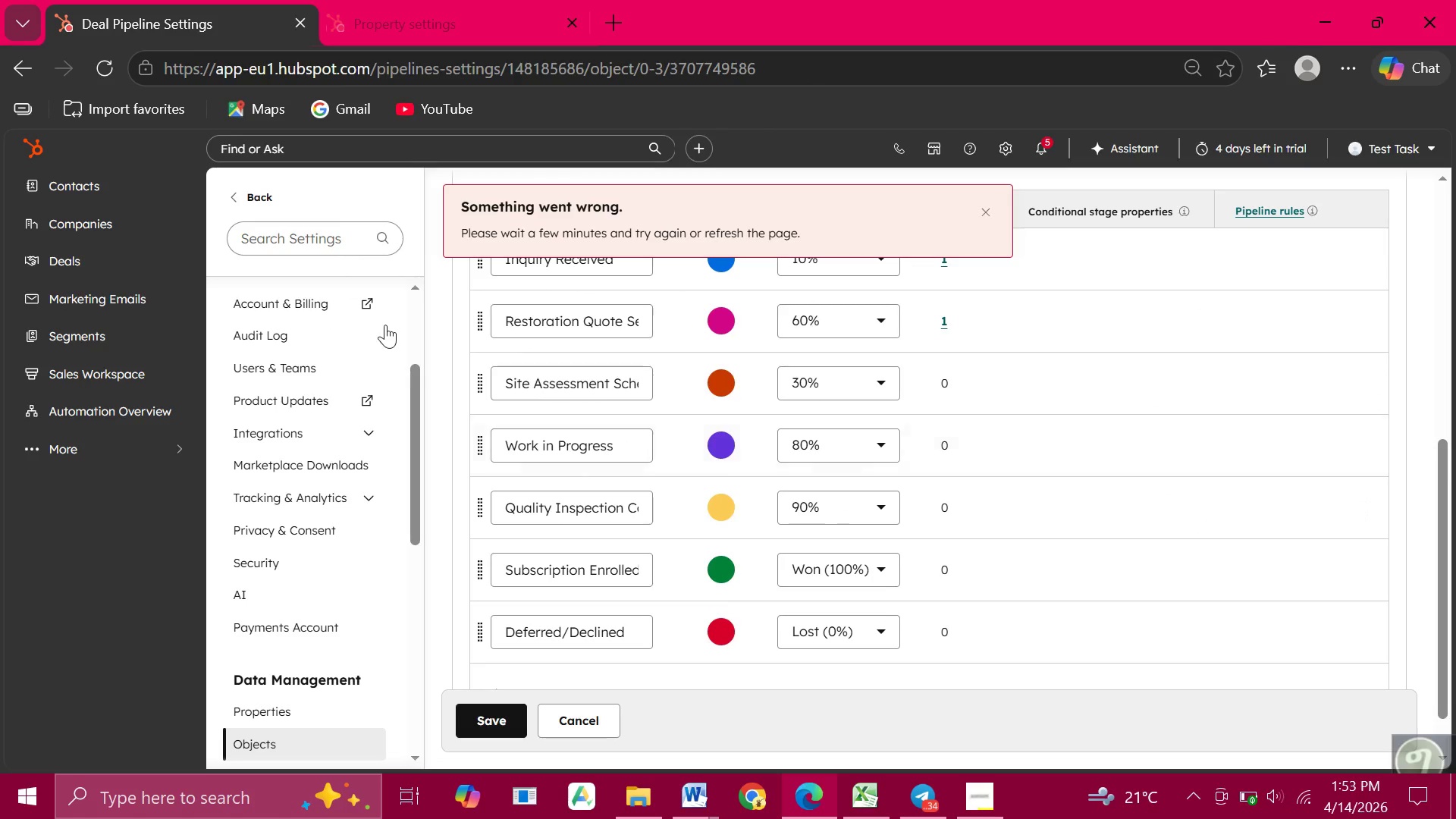 
left_click([667, 327])
 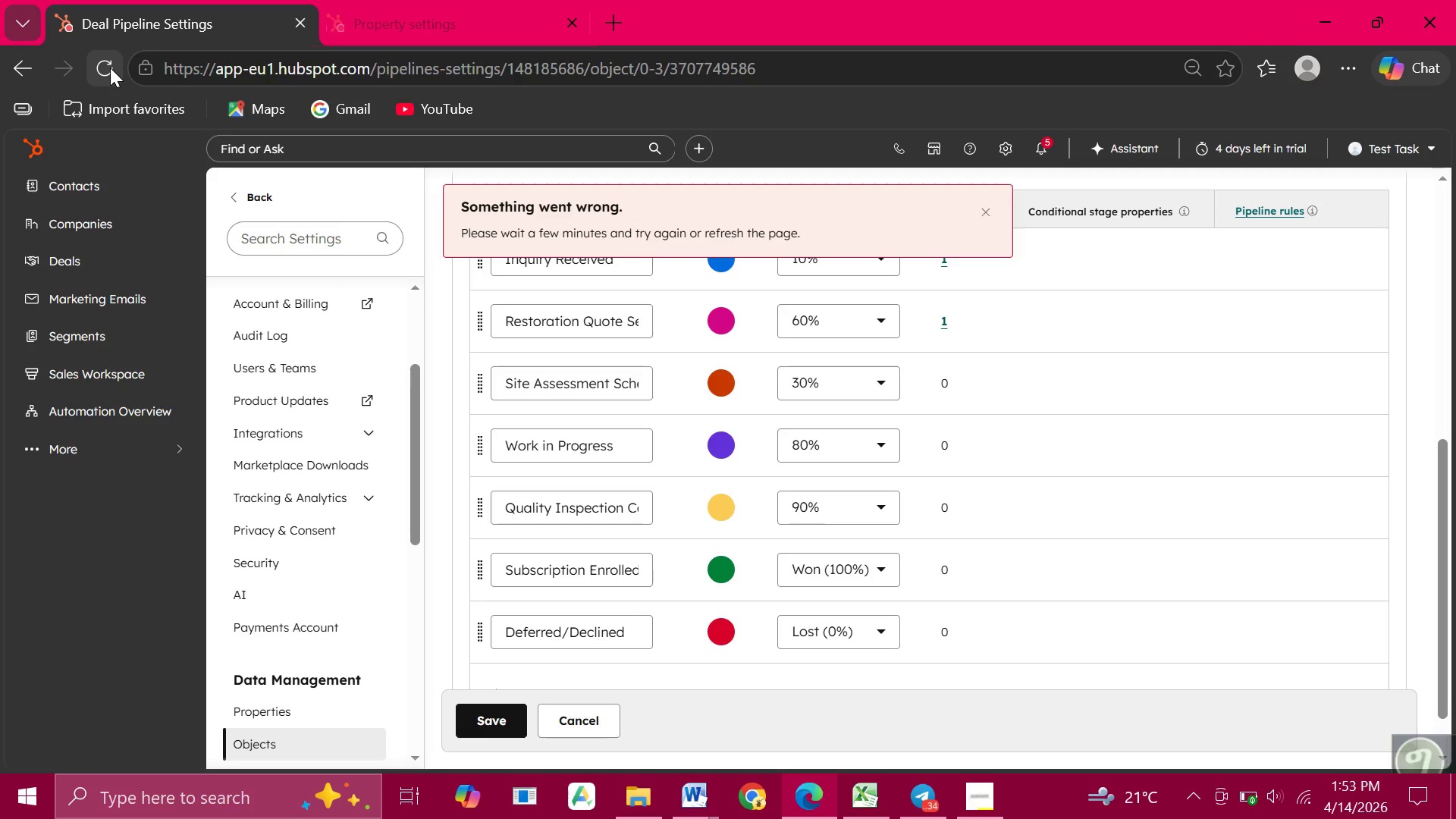 
left_click([110, 67])
 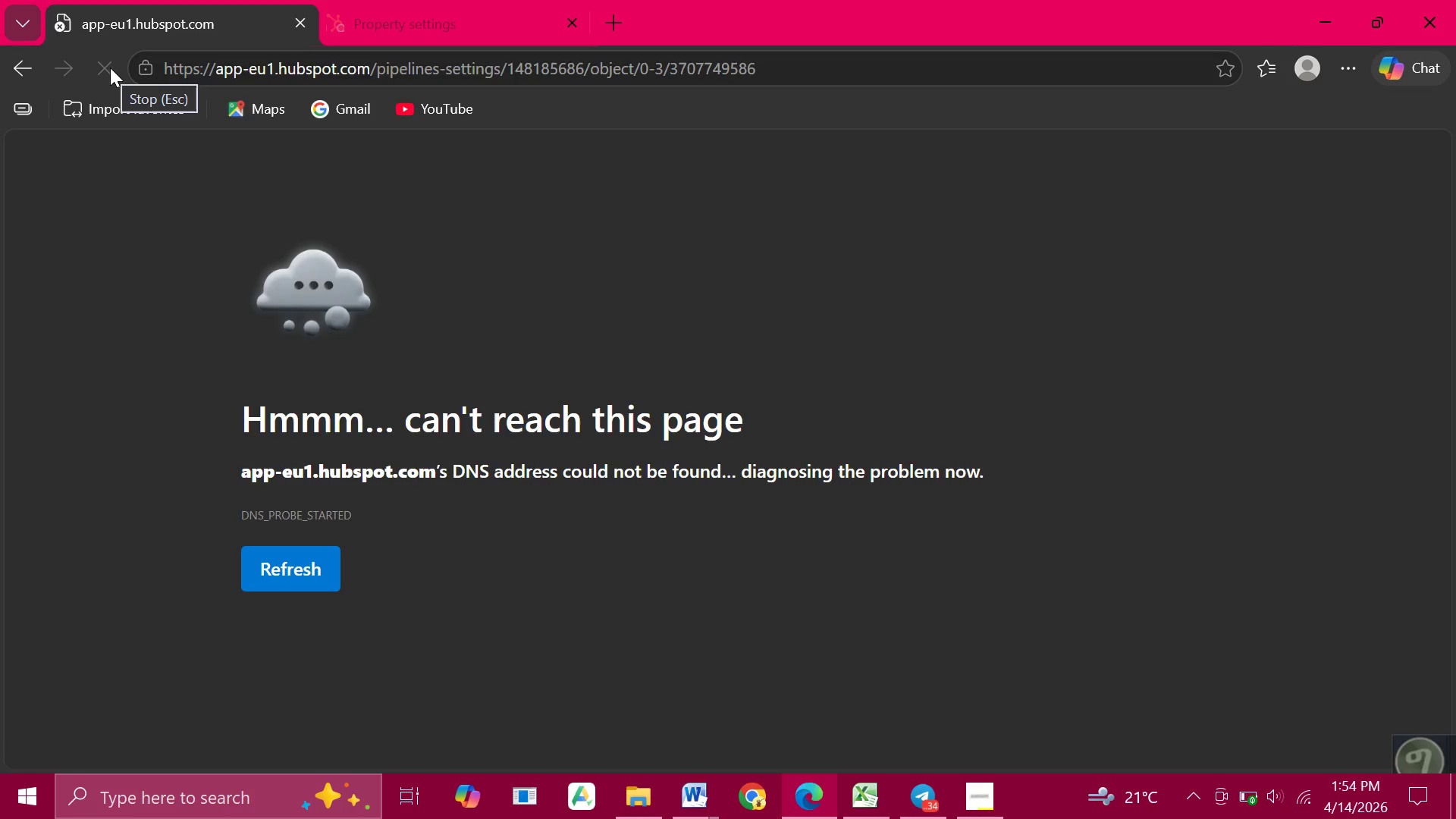 
wait(5.92)
 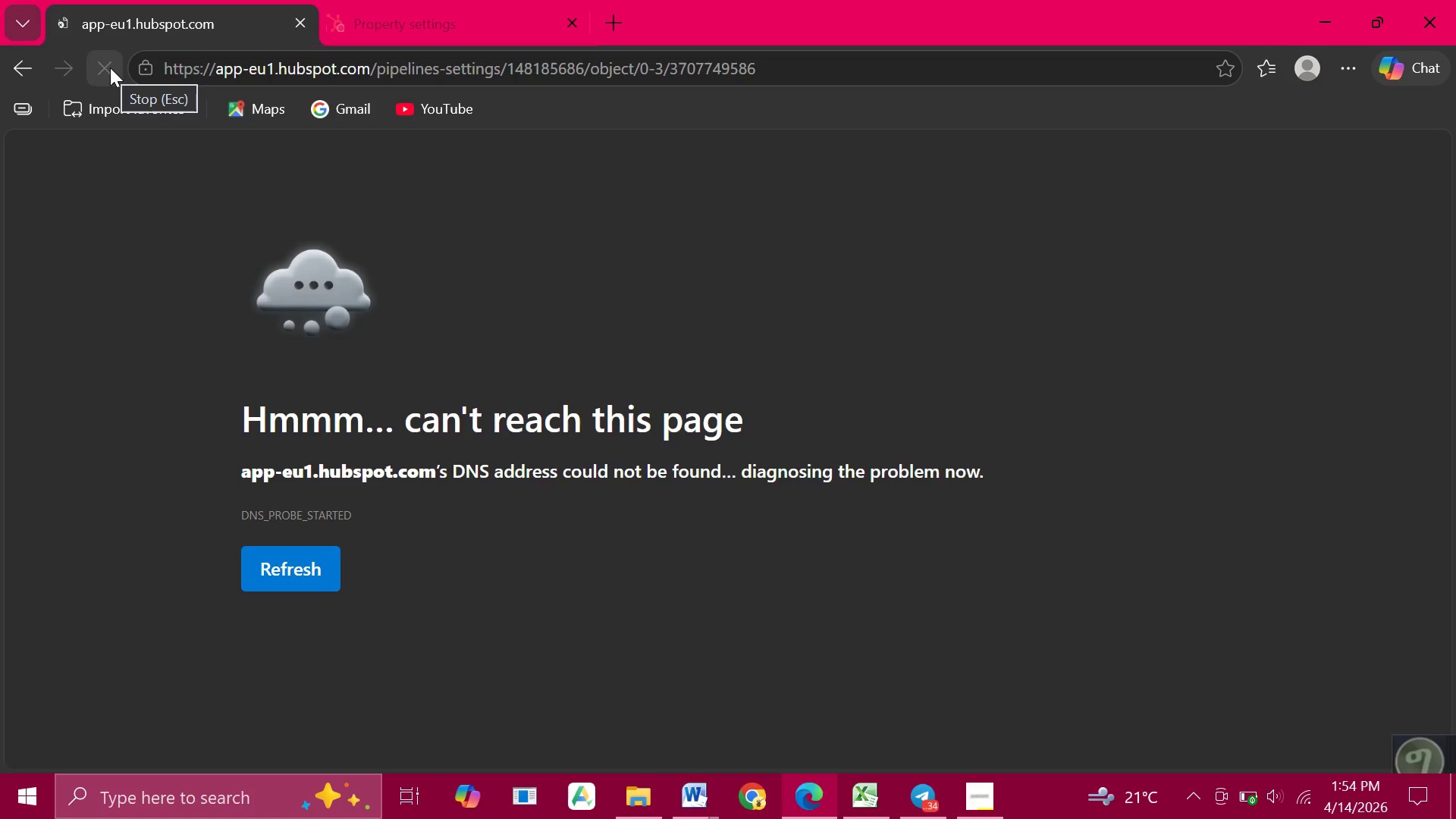 
left_click([110, 67])
 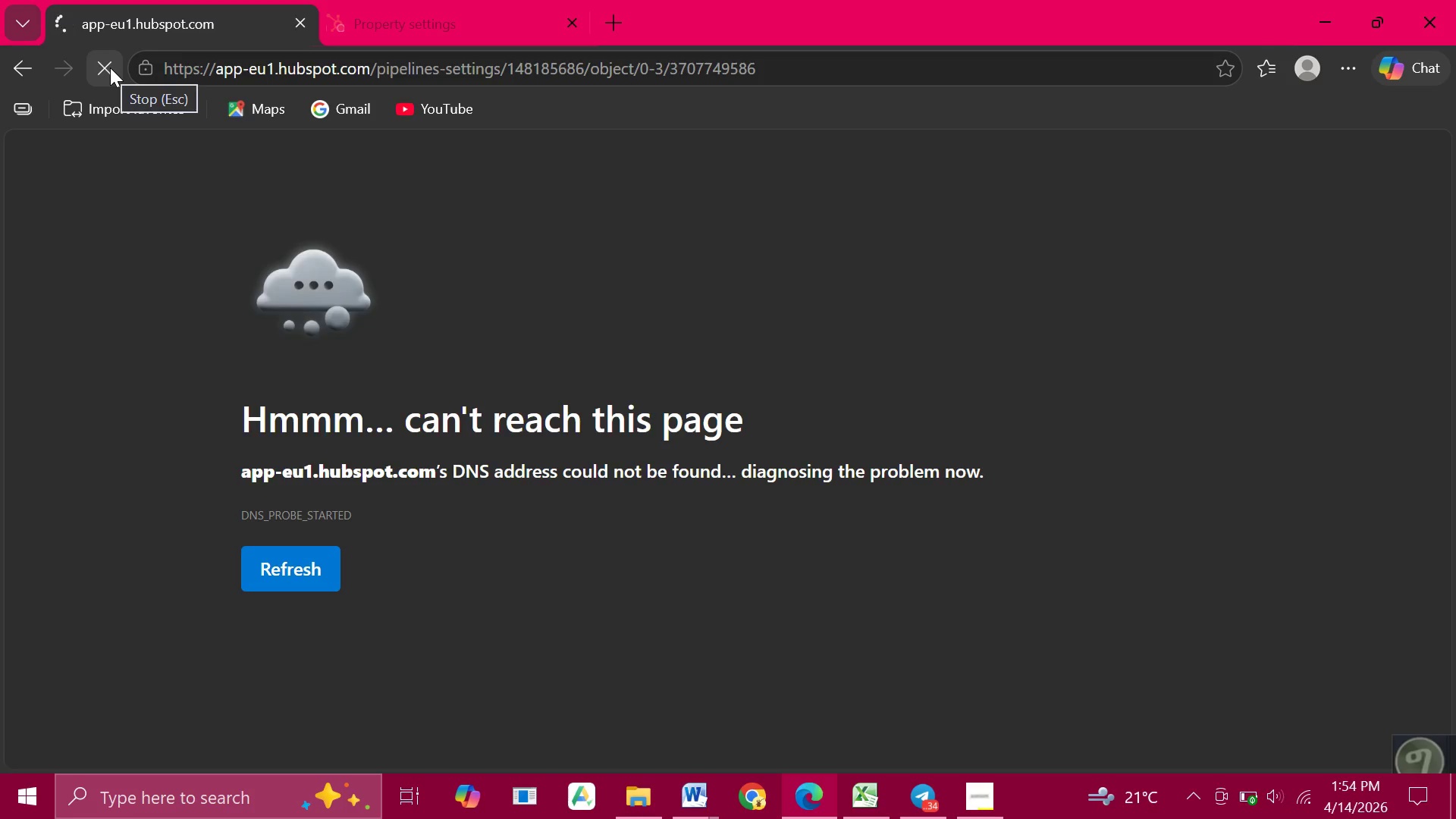 
wait(10.7)
 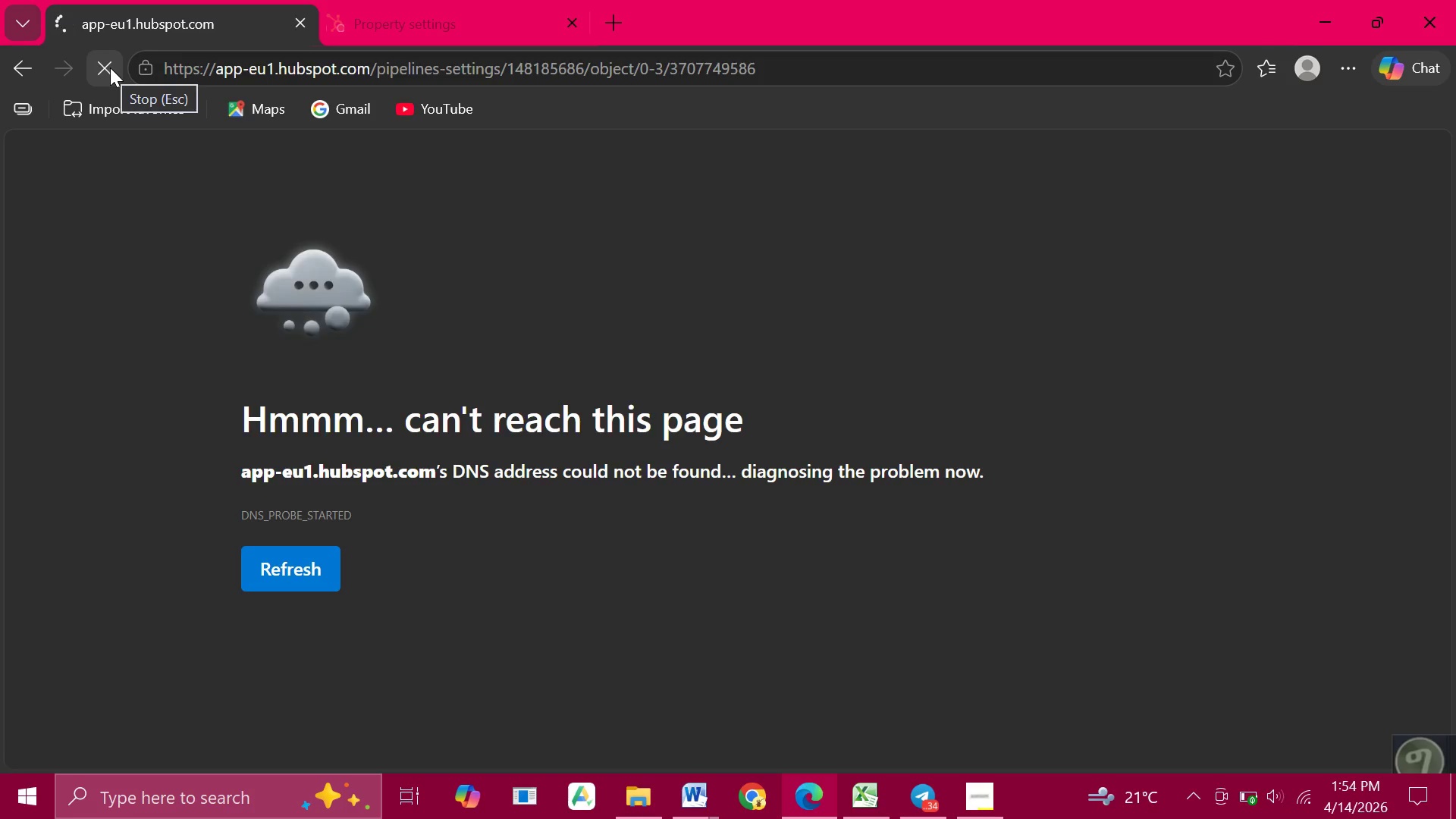 
left_click([110, 67])
 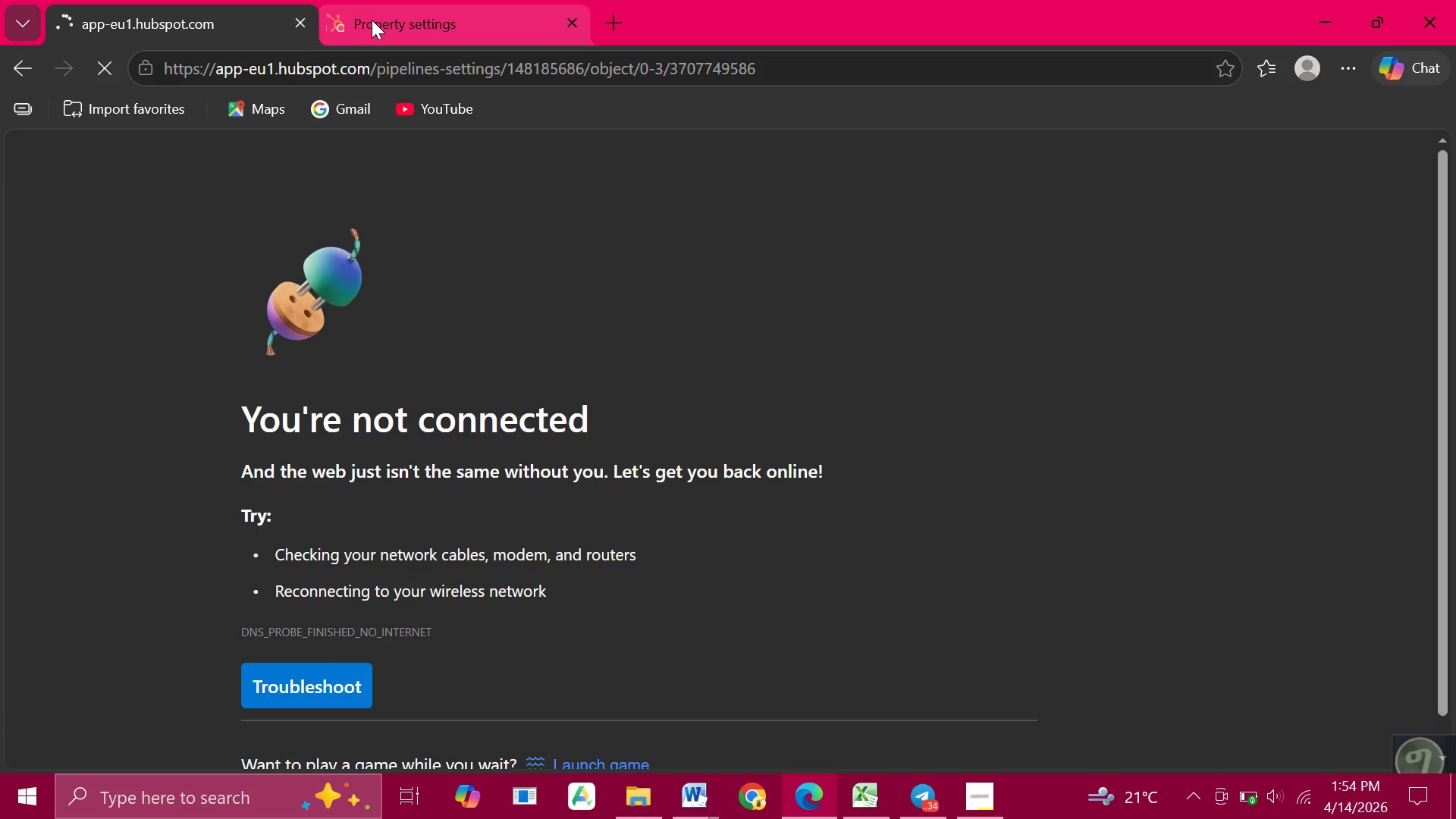 
left_click([372, 20])
 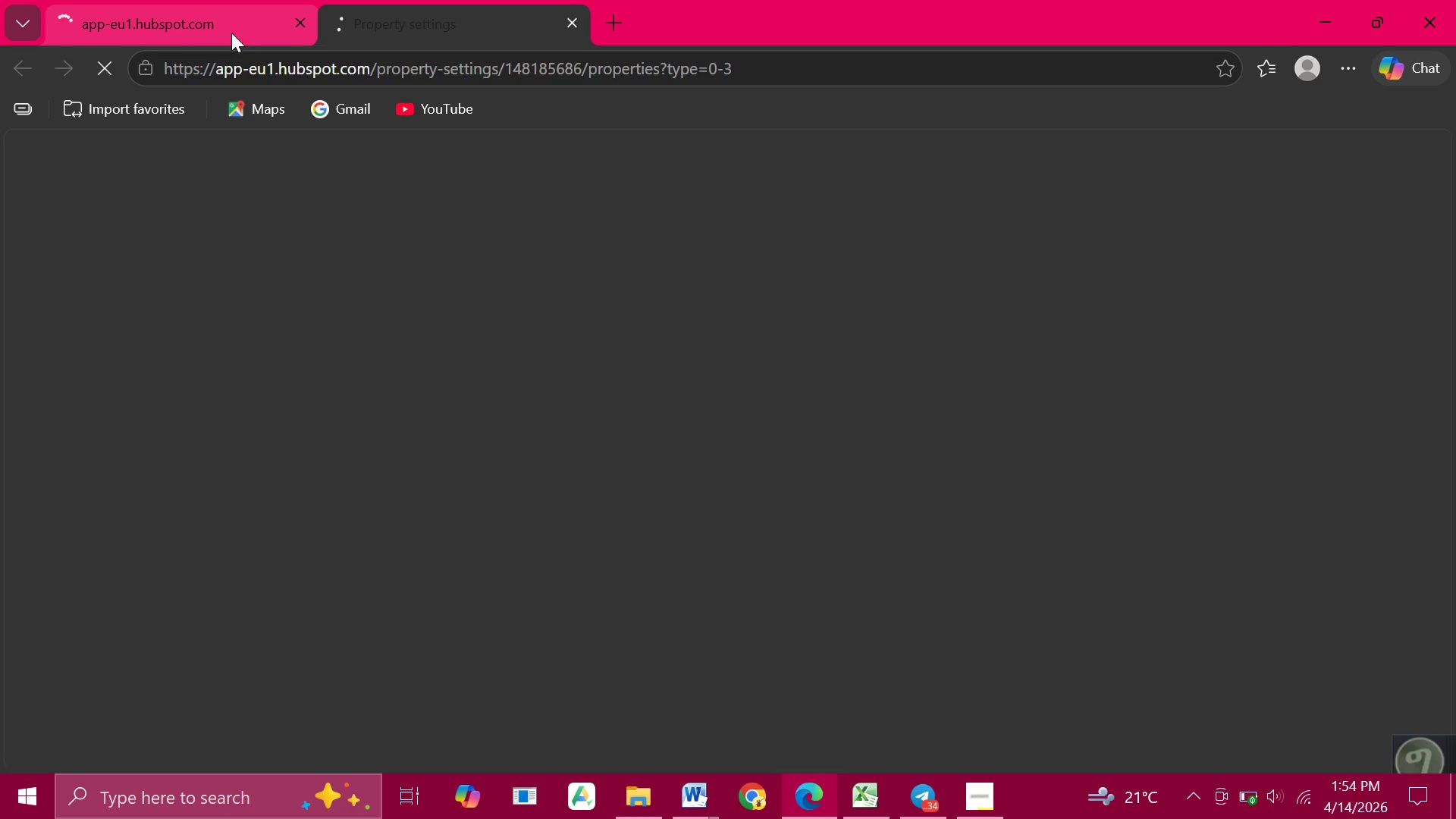 
left_click([184, 21])
 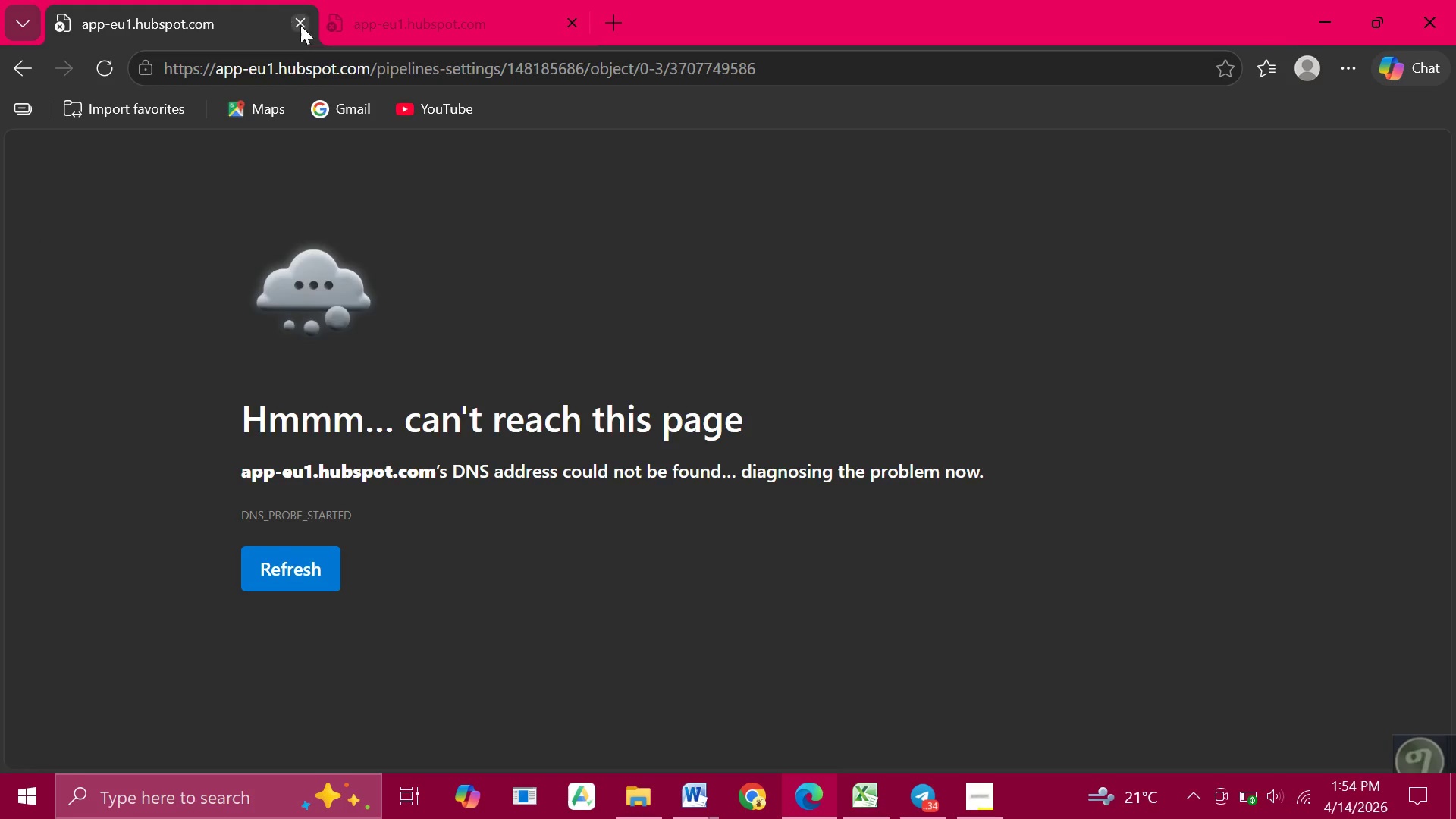 
wait(5.75)
 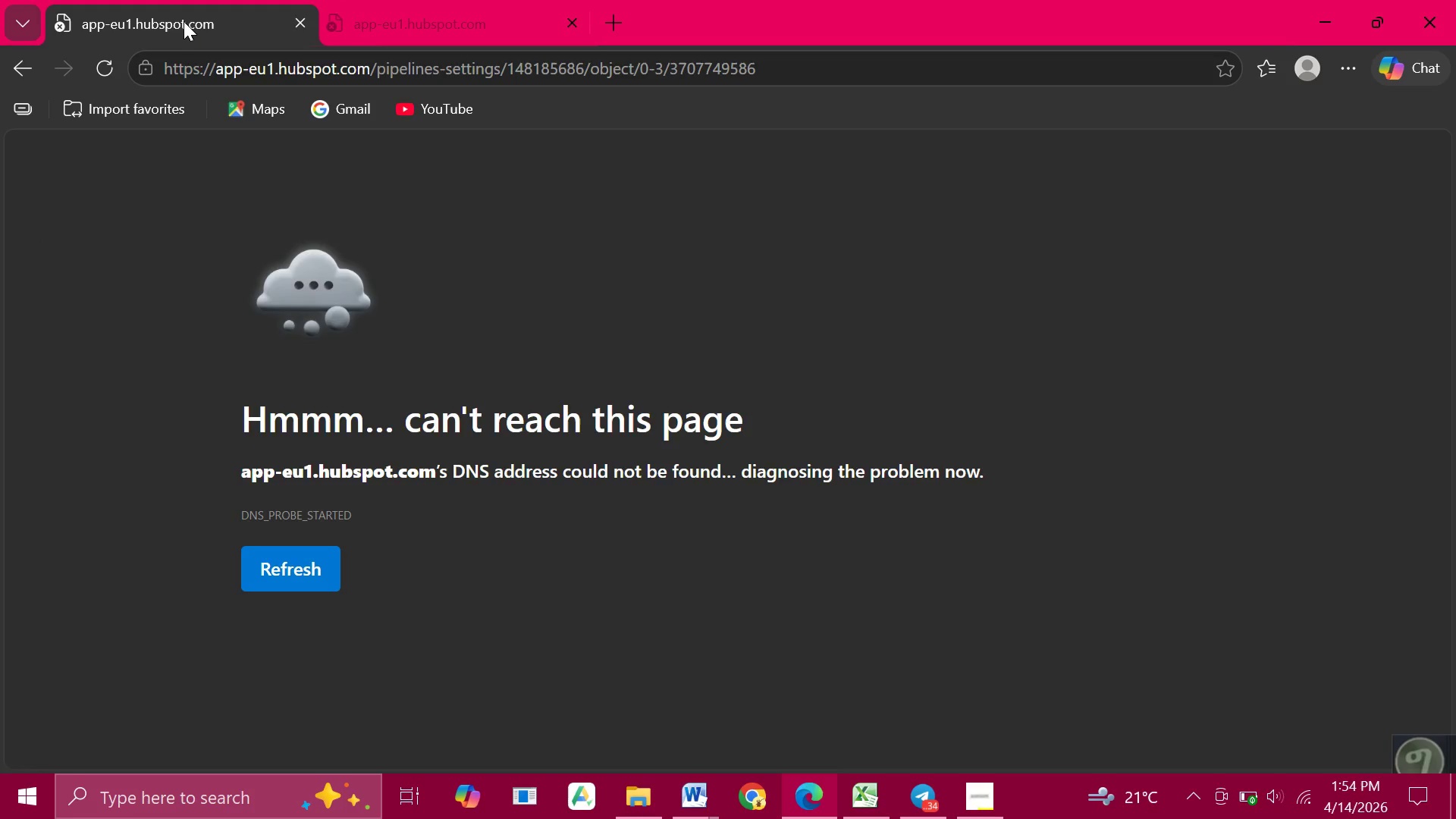 
left_click([95, 57])
 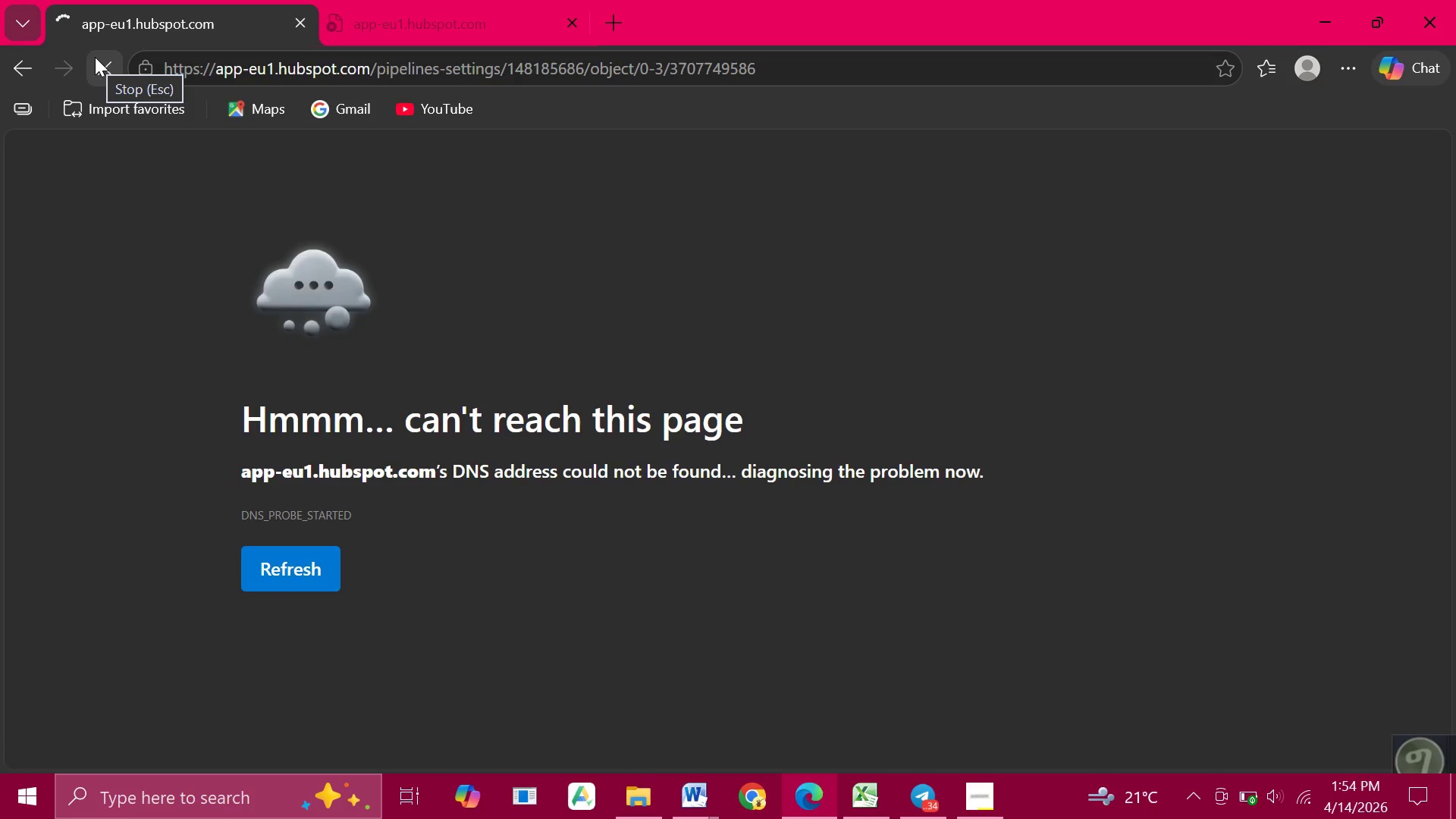 
wait(7.0)
 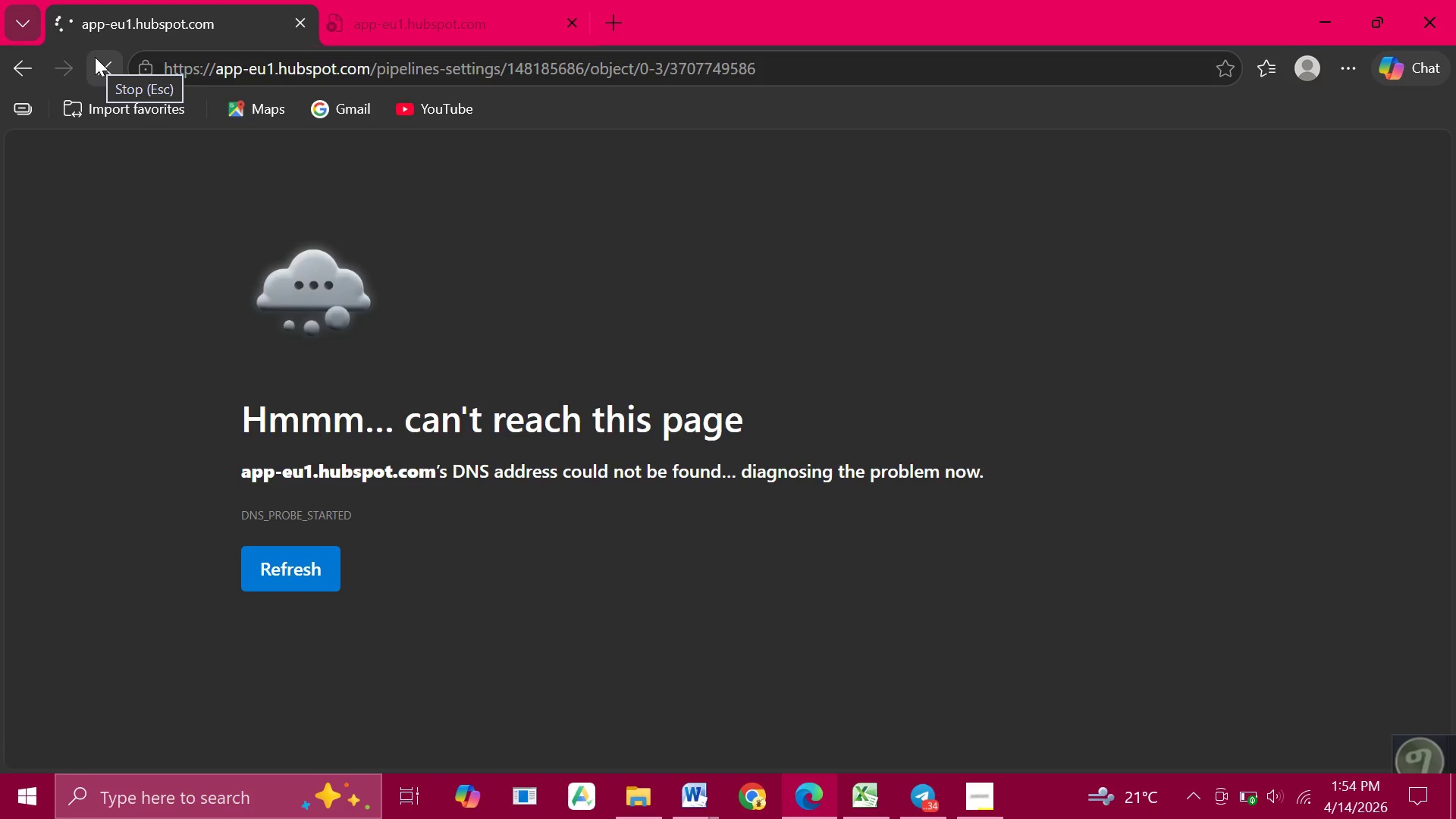 
double_click([95, 57])
 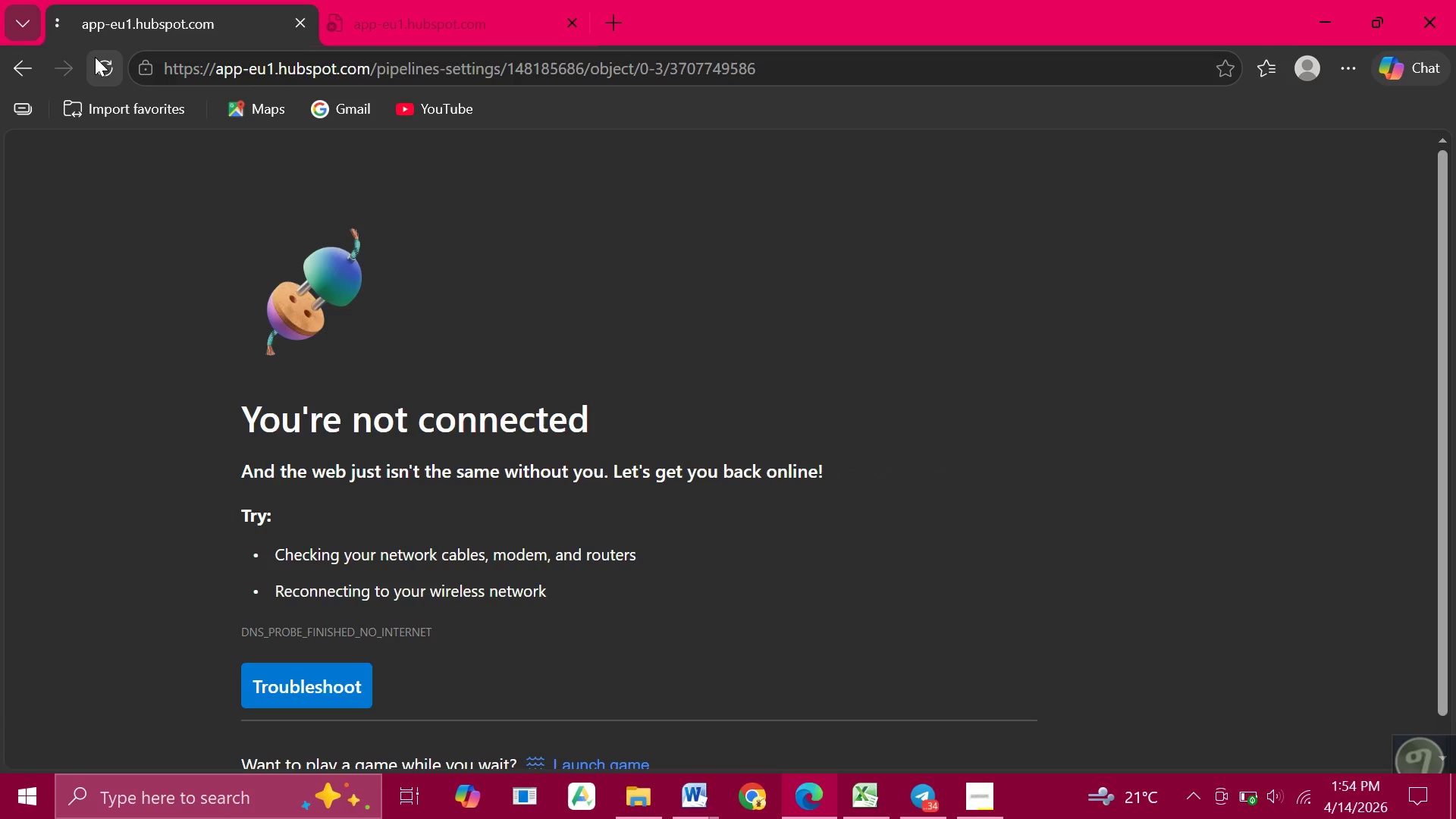 
double_click([95, 57])
 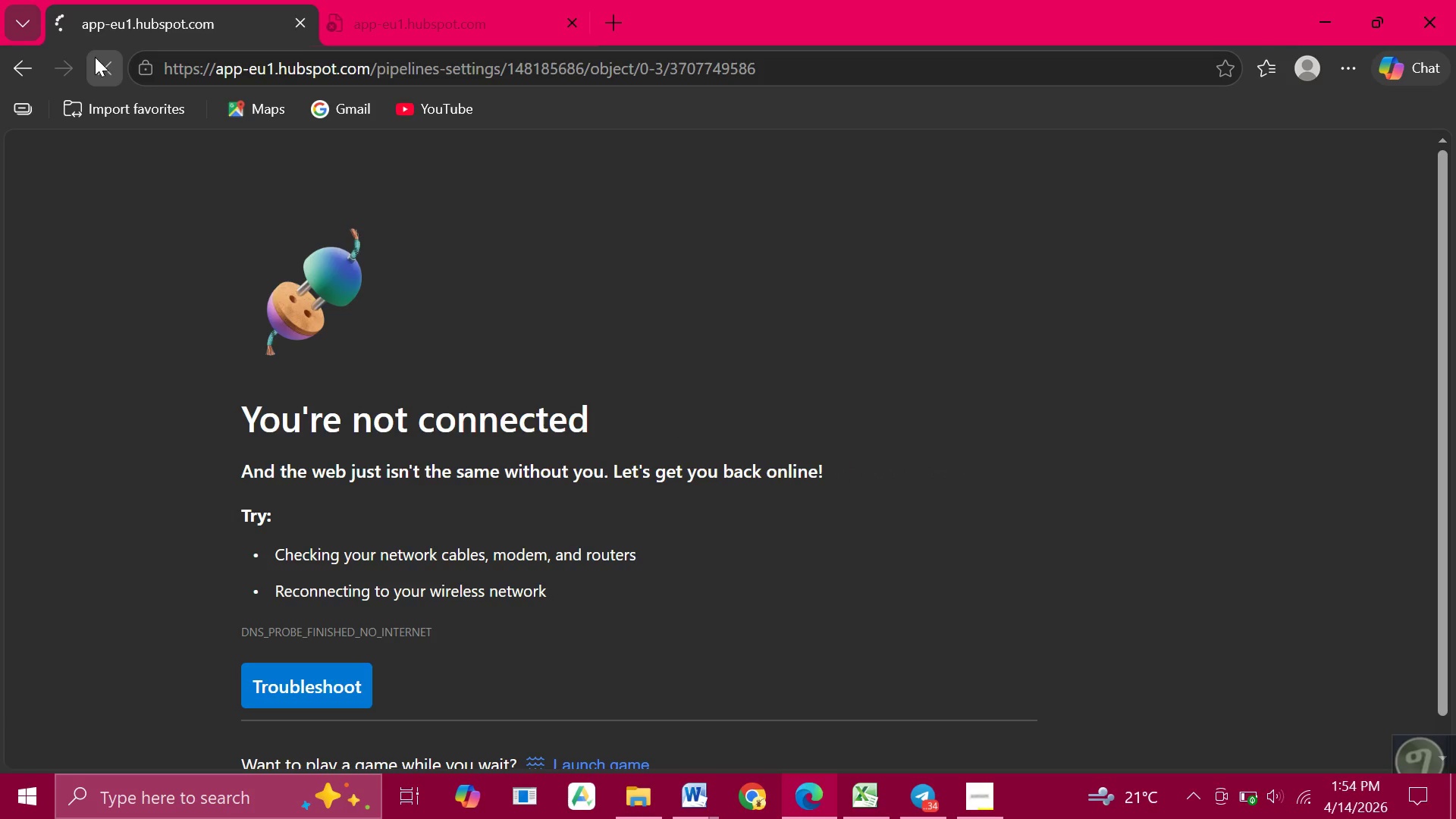 
left_click([95, 57])
 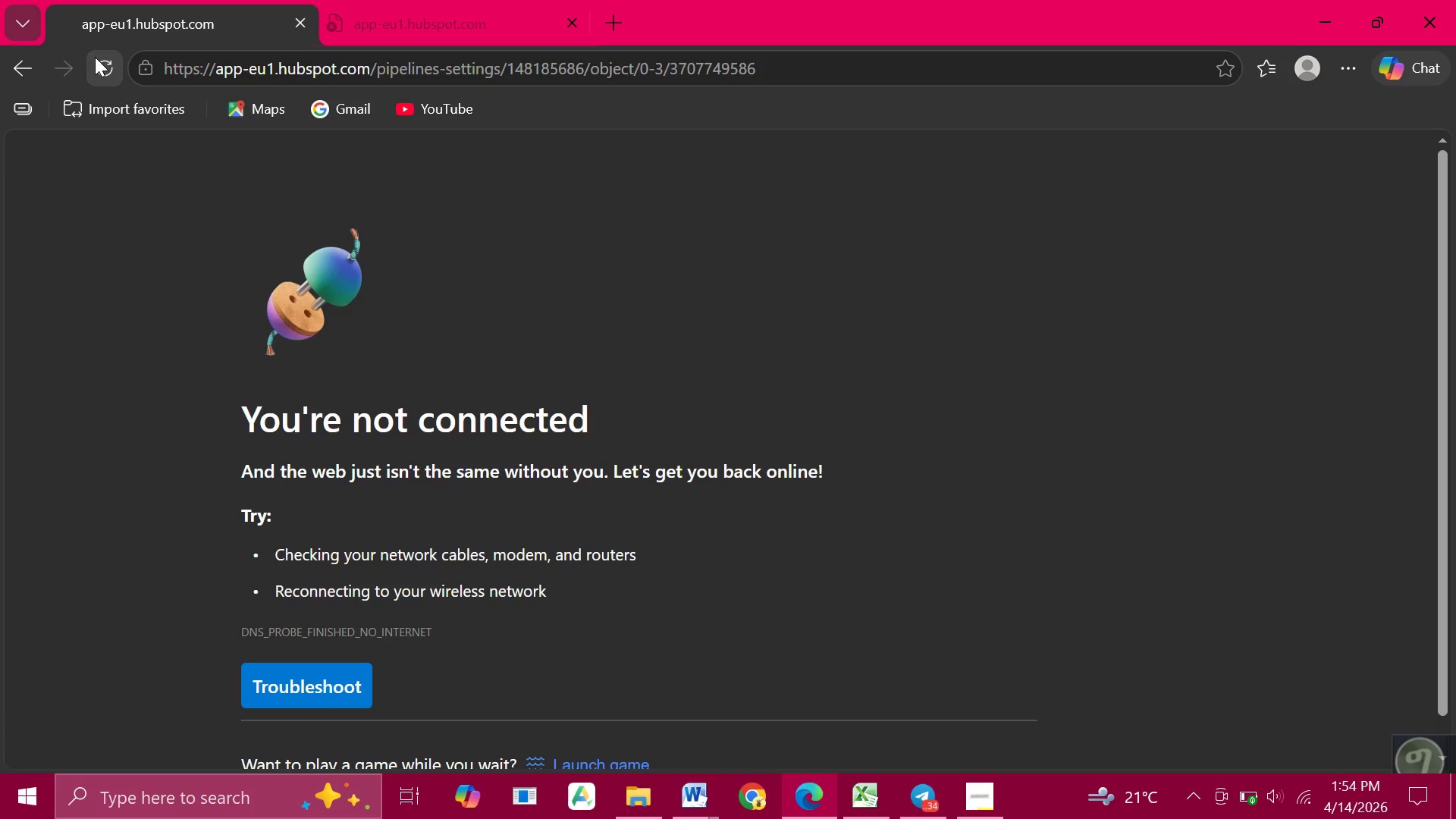 
right_click([95, 57])
 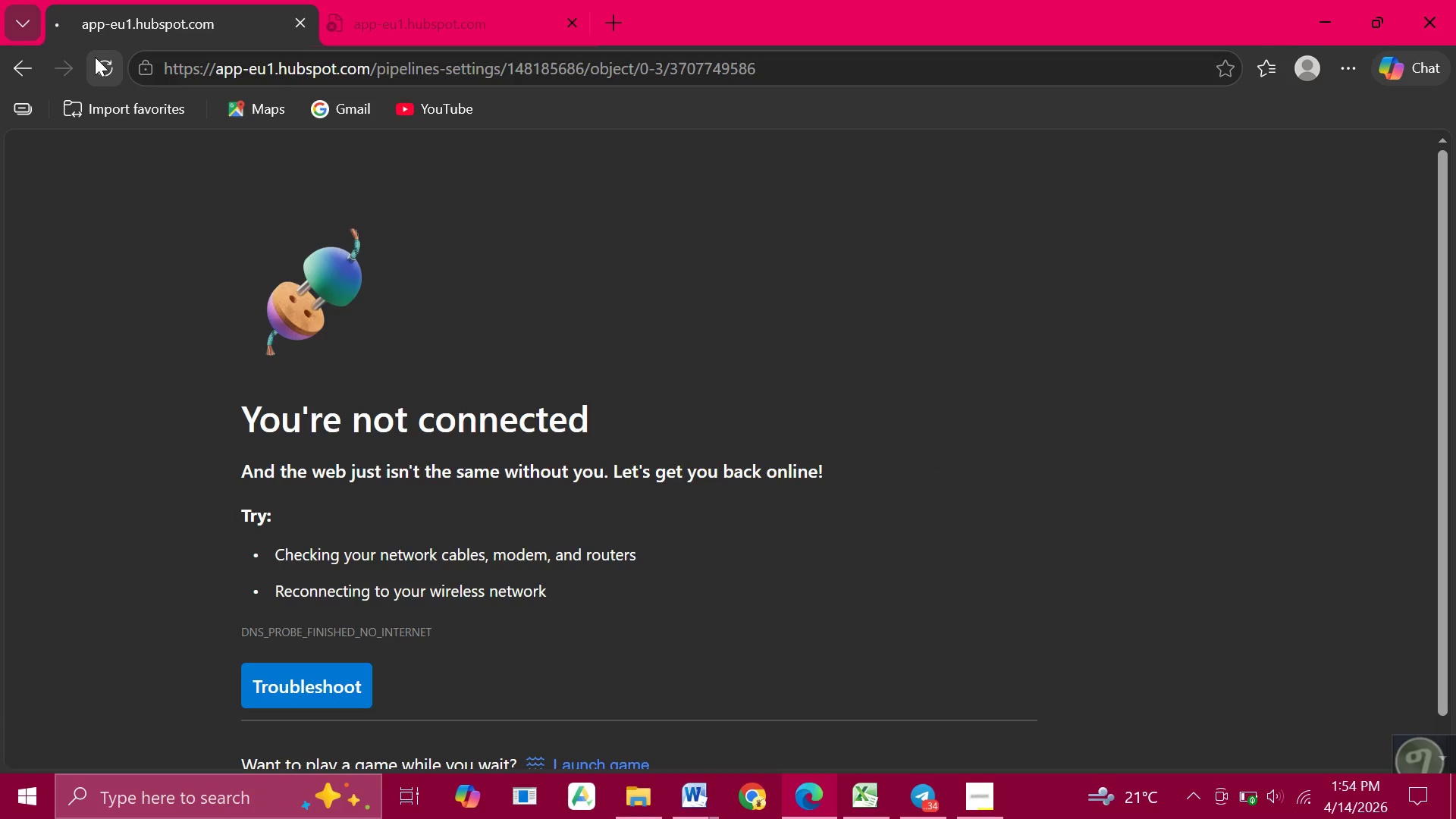 
right_click([95, 57])
 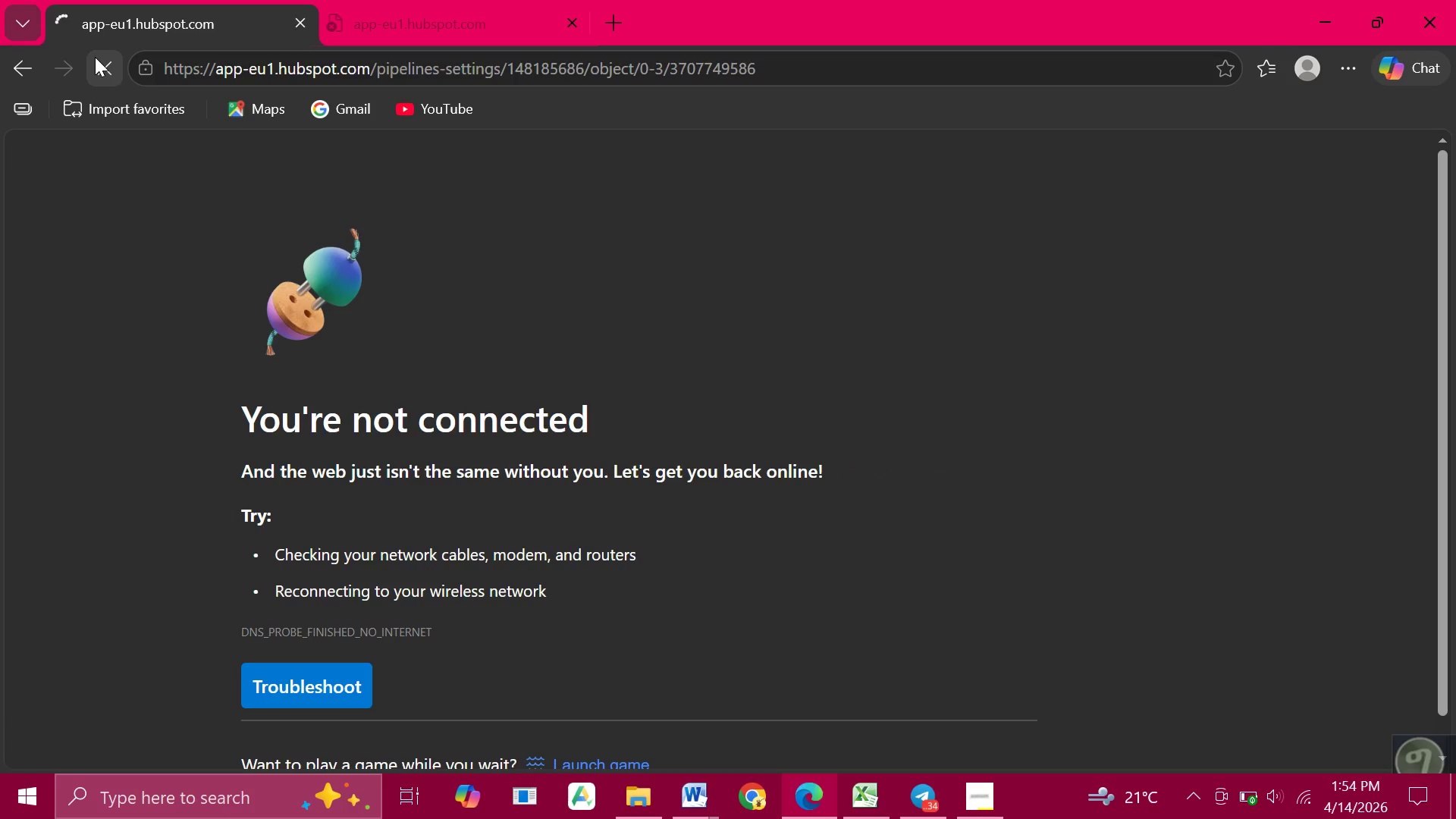 
left_click([95, 57])
 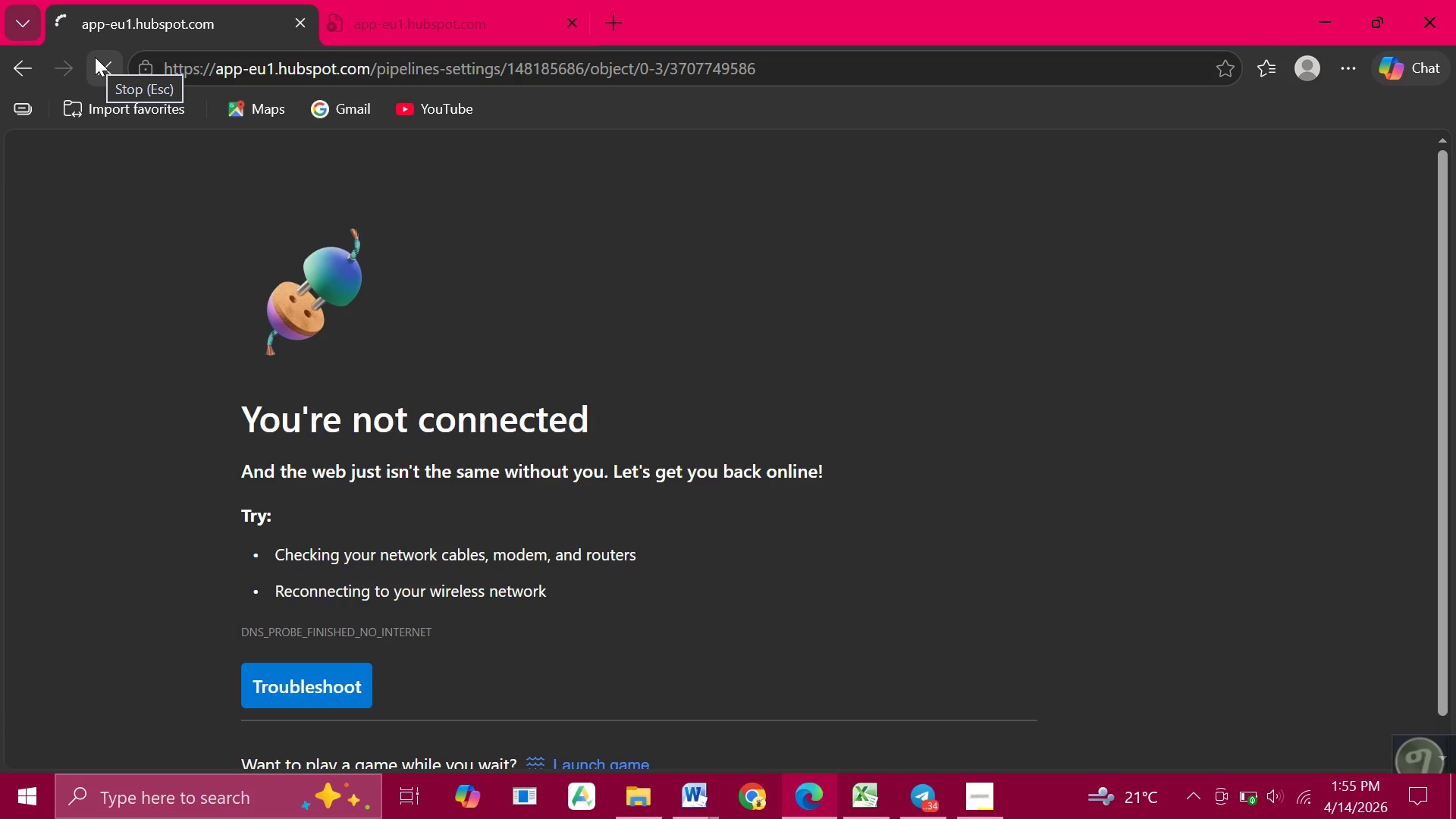 
wait(69.22)
 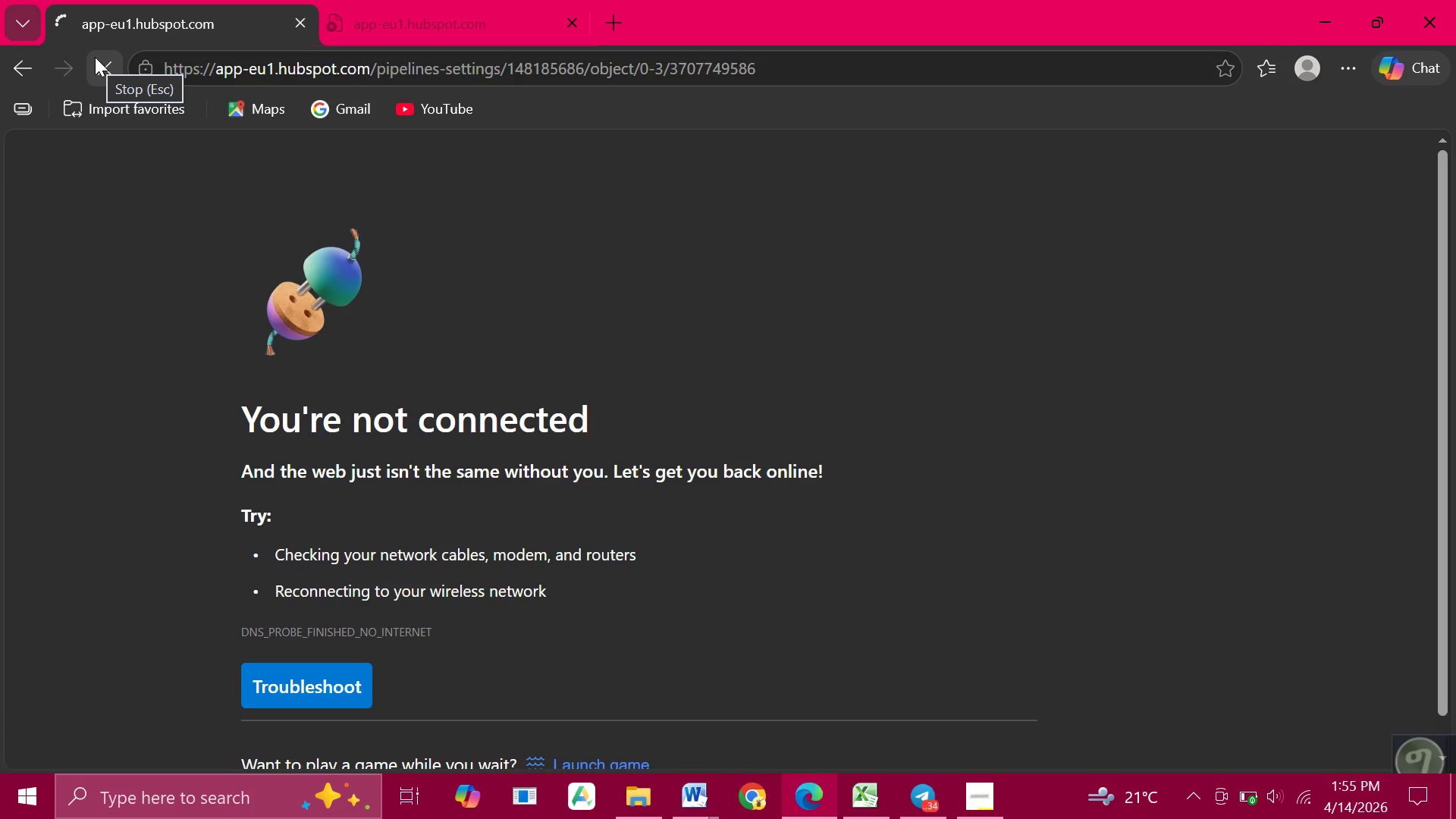 
left_click([417, 31])
 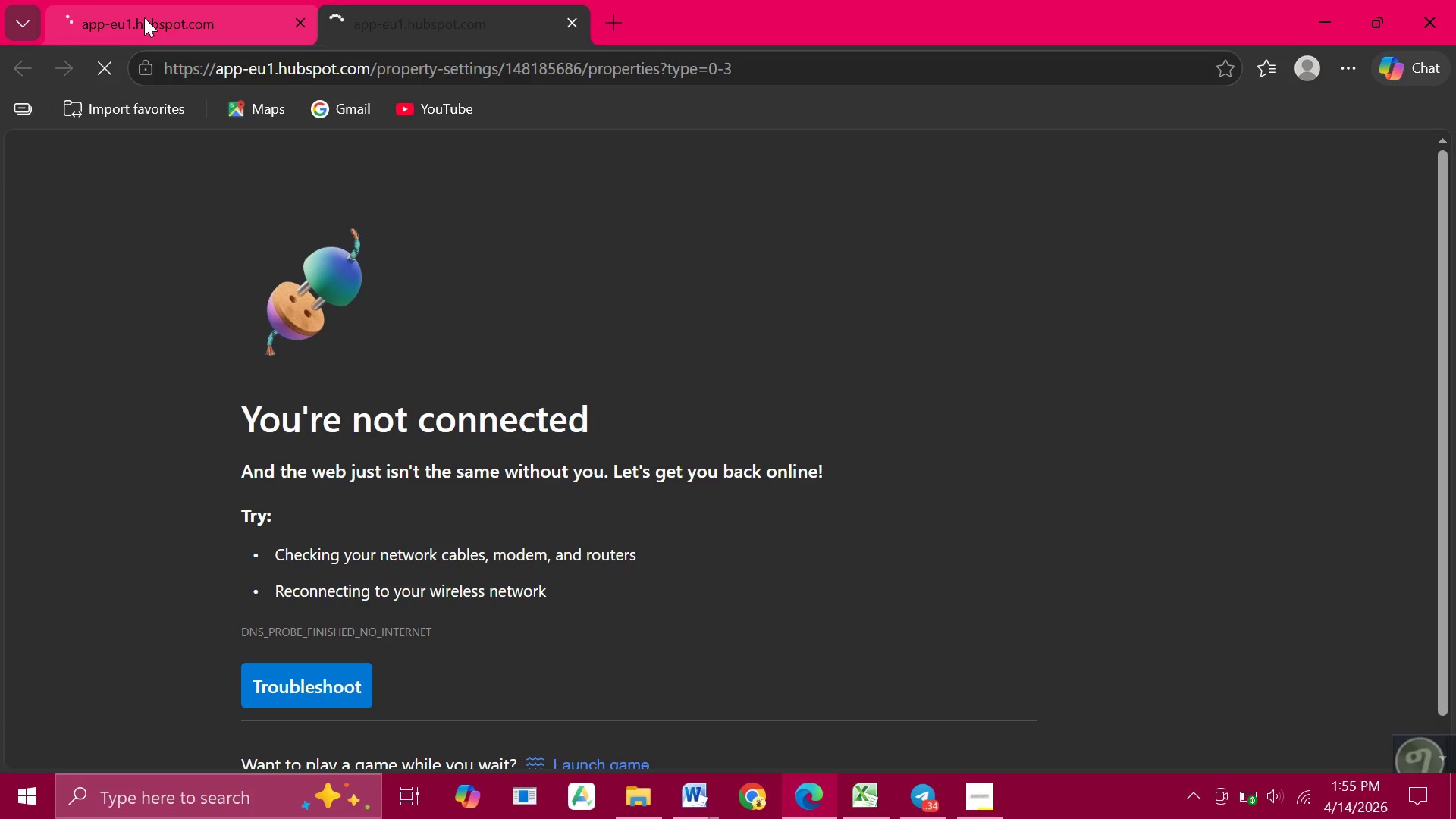 
left_click([144, 17])
 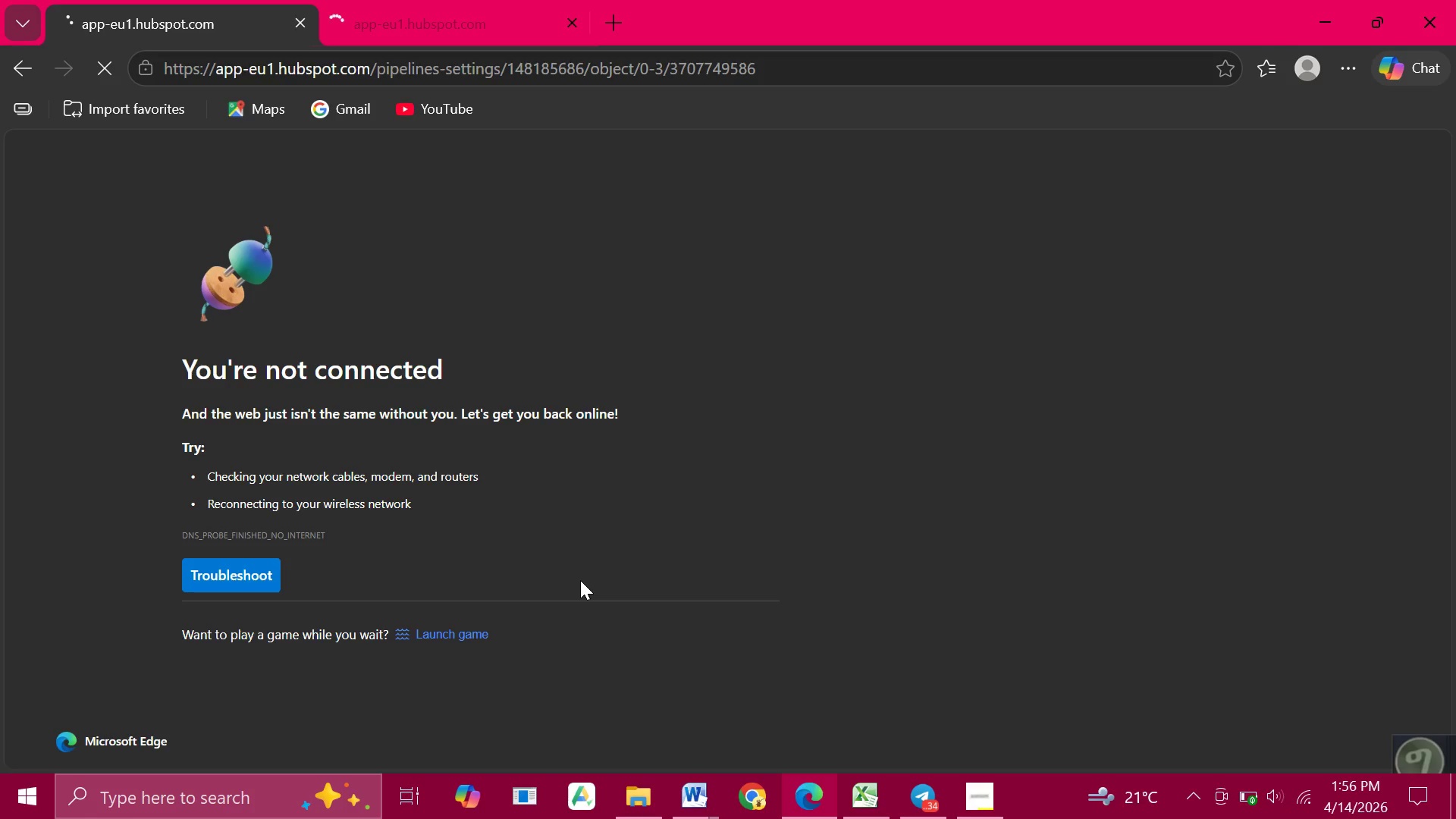 
wait(30.3)
 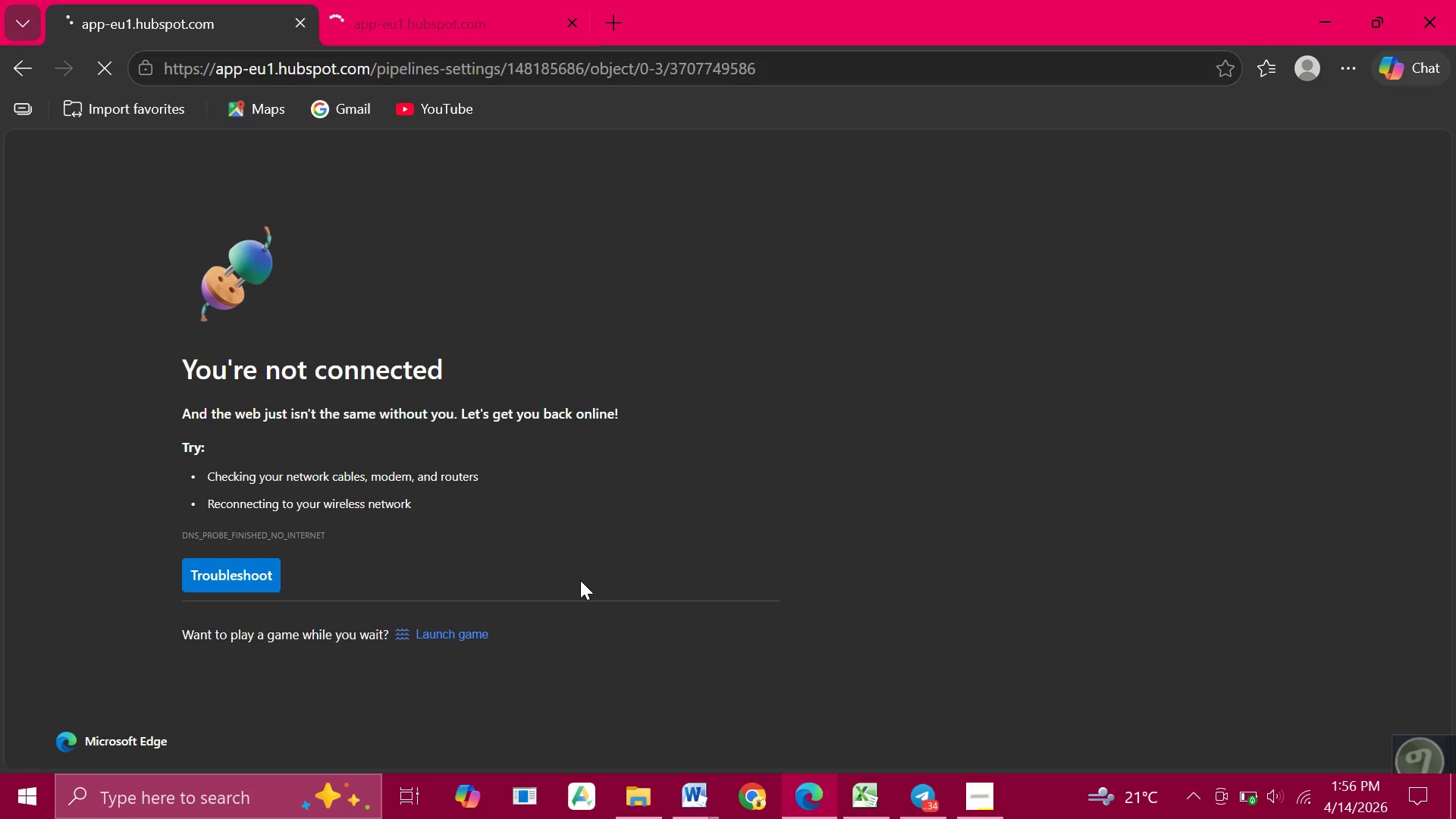 
left_click([968, 718])